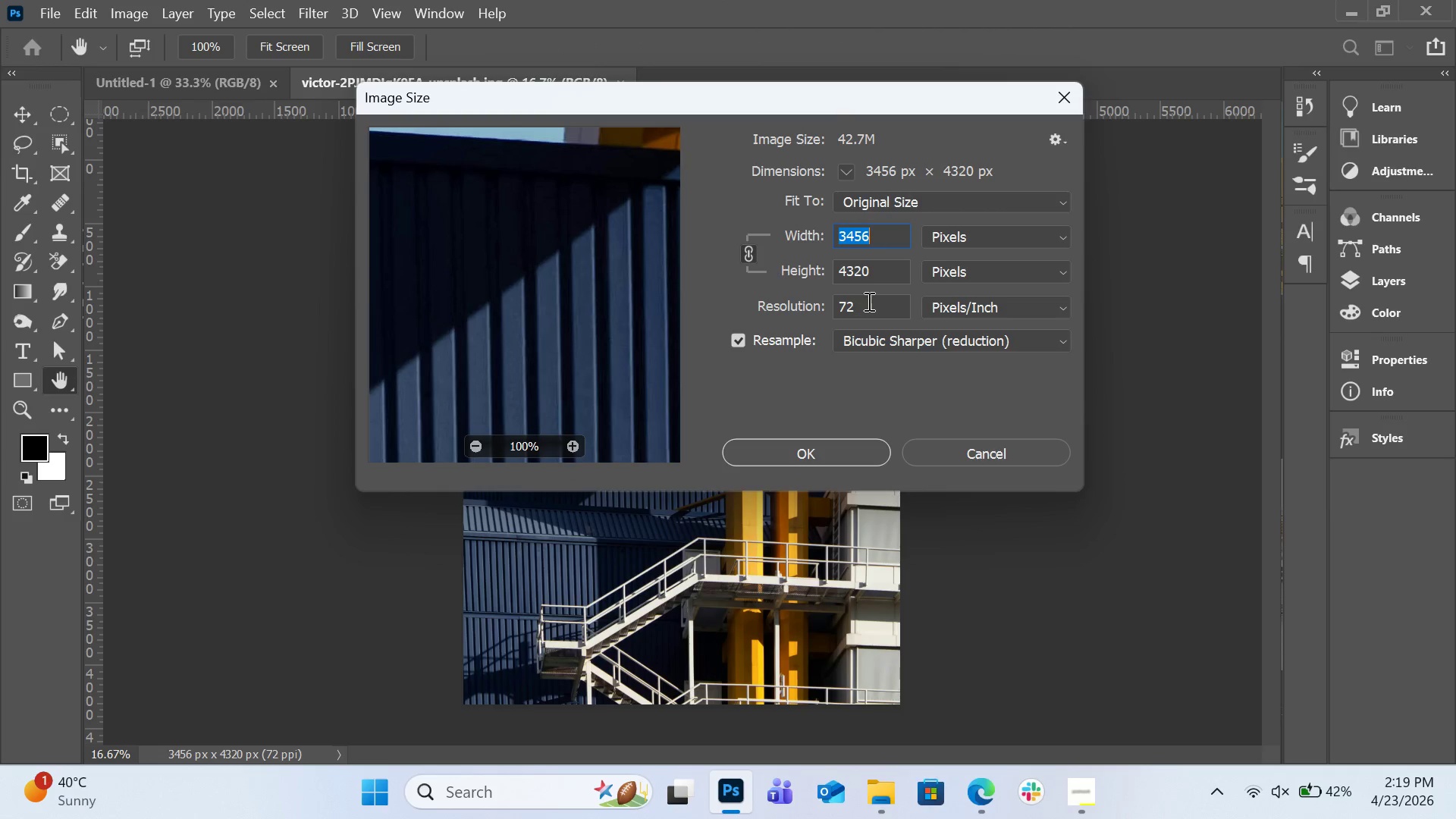 
left_click([868, 271])
 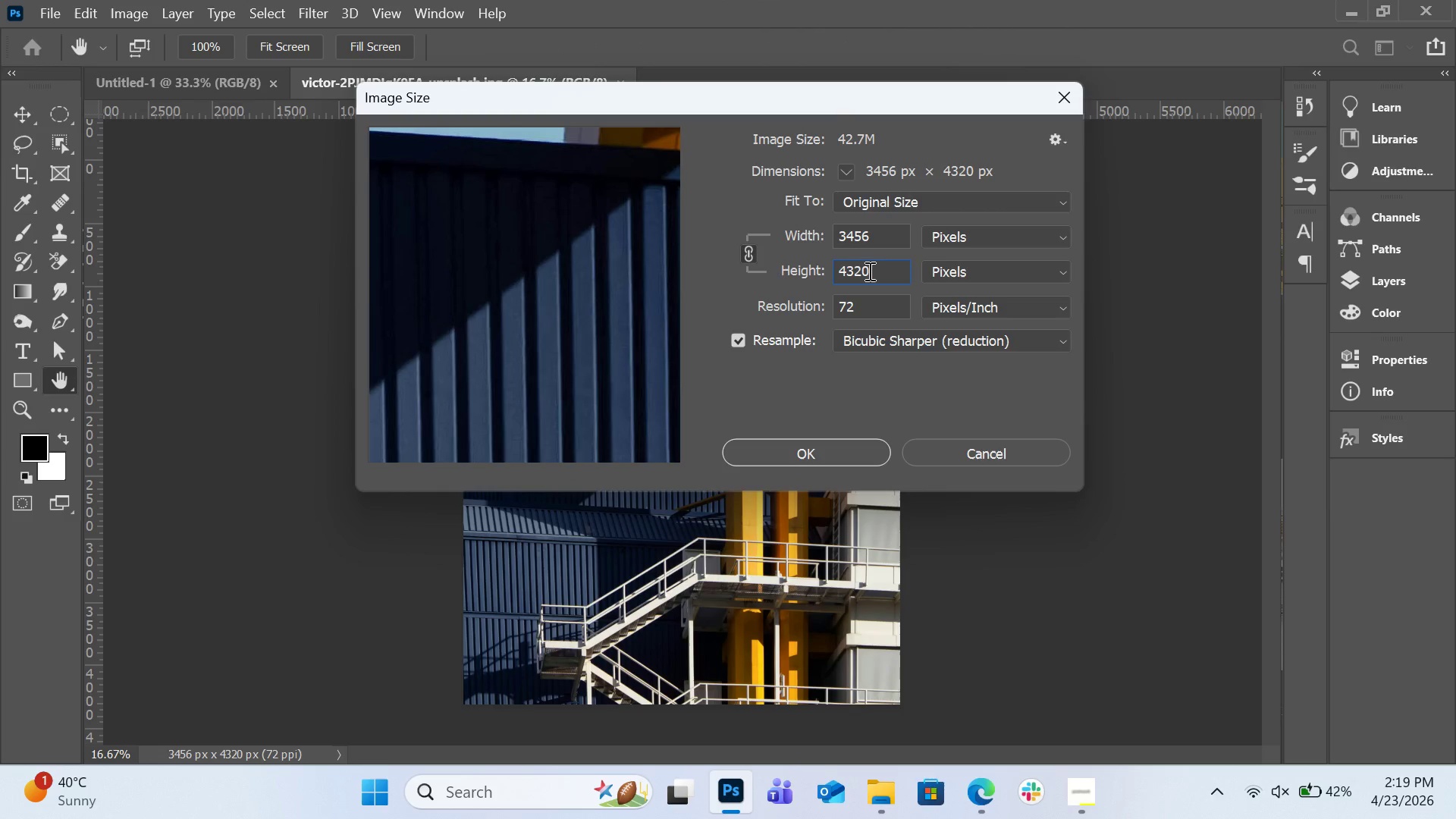 
key(Control+A)
 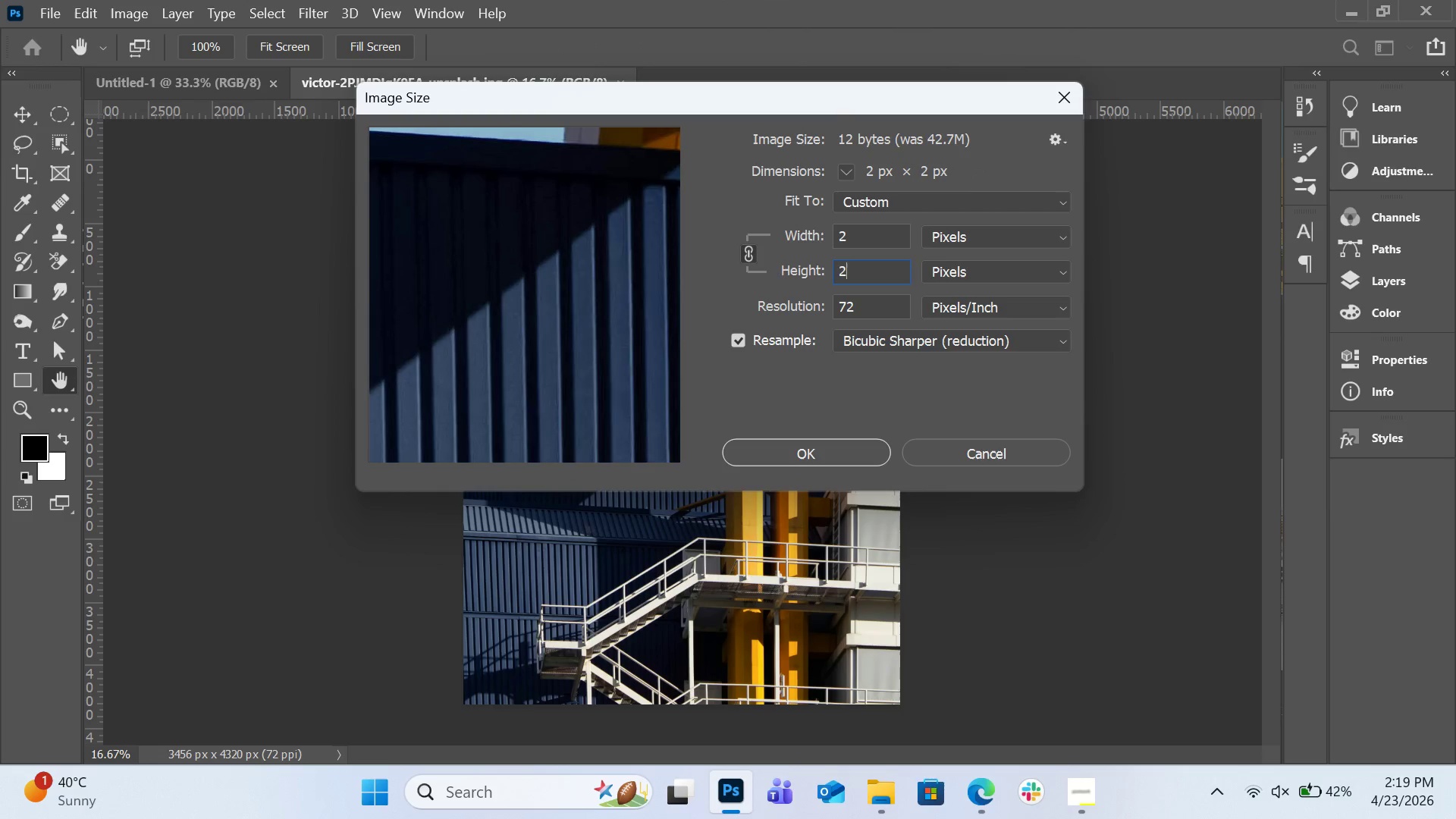 
type(2000)
 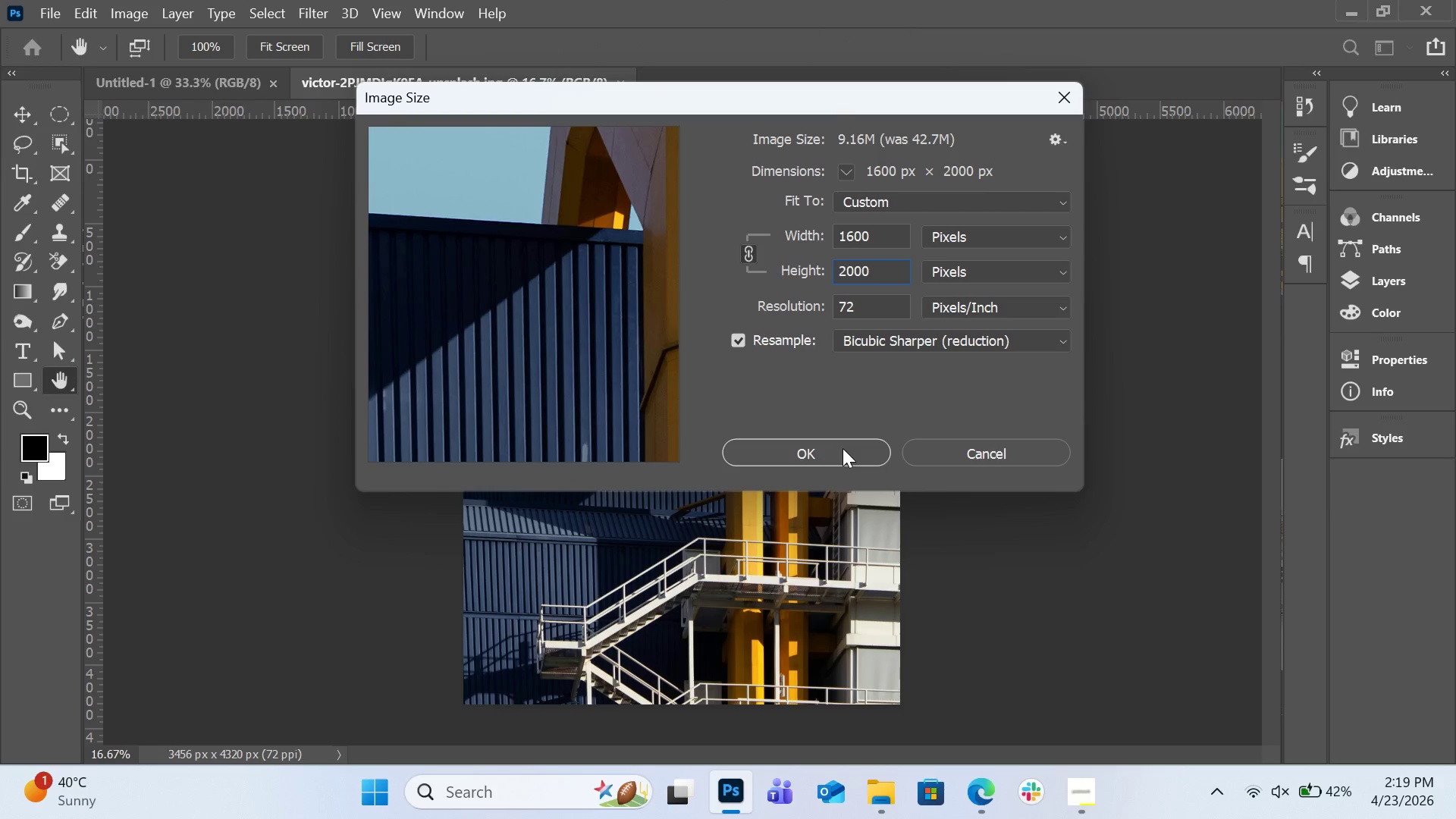 
left_click([843, 448])
 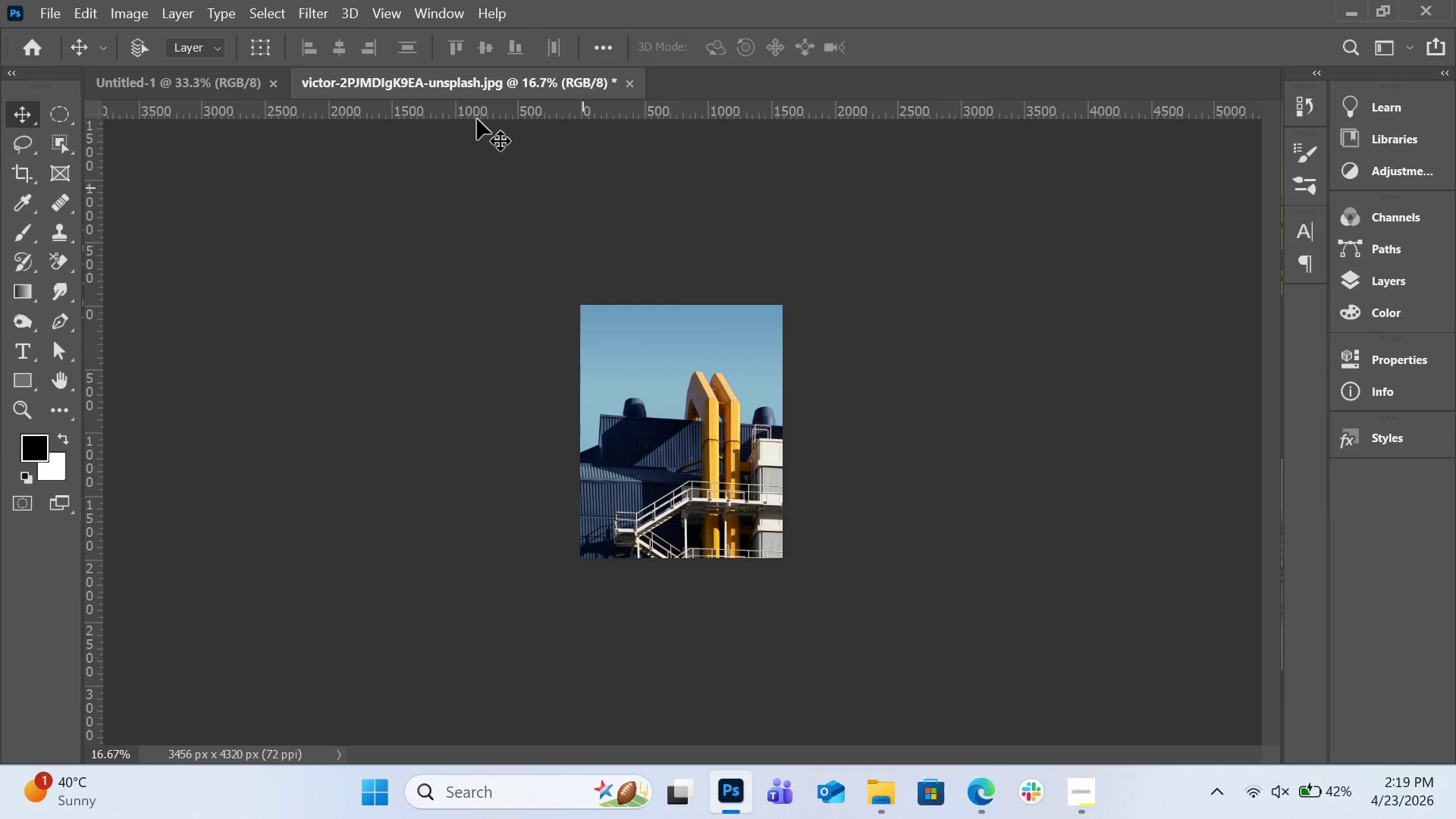 
mouse_move([256, 80])
 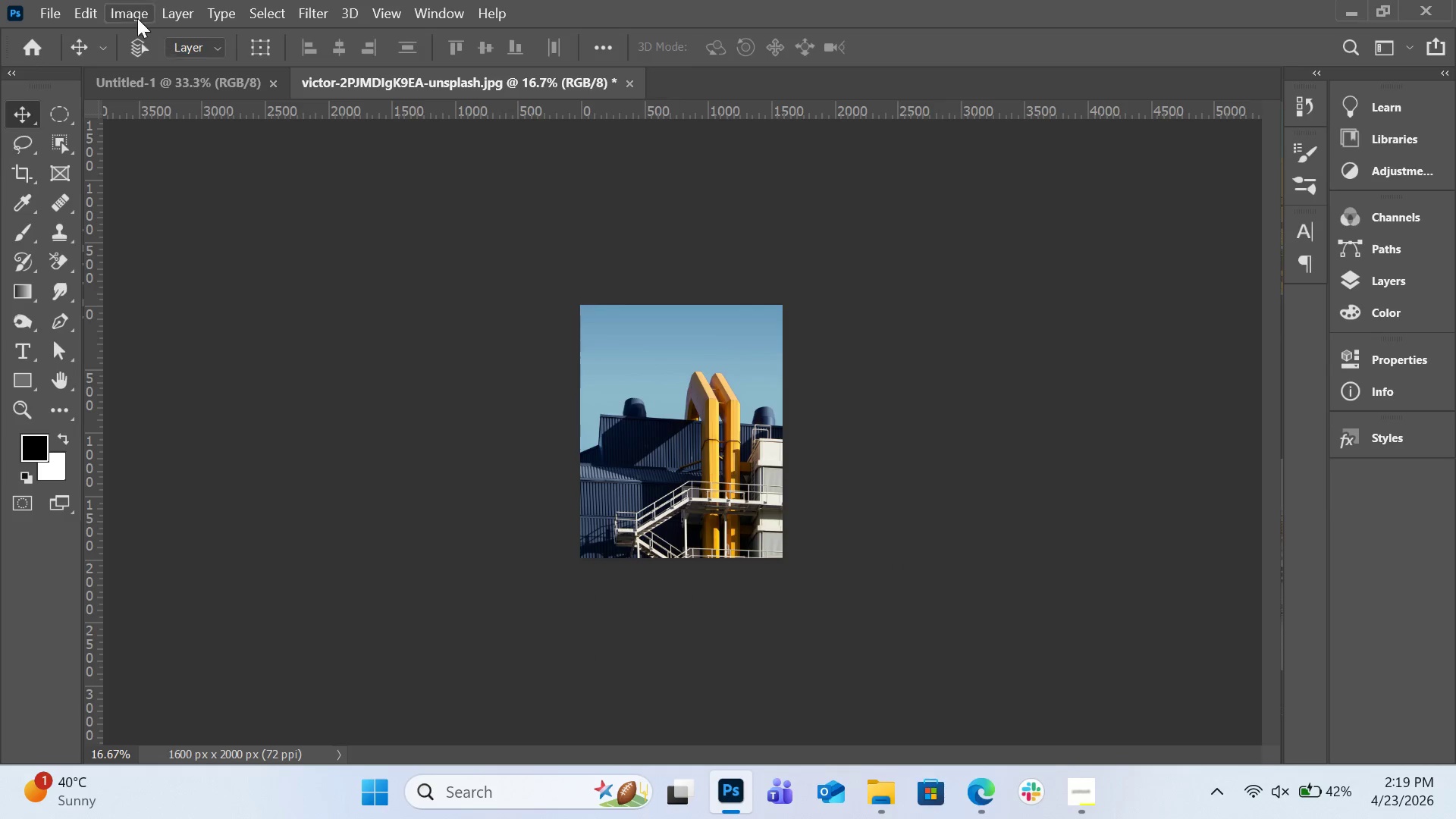 
left_click([121, 8])
 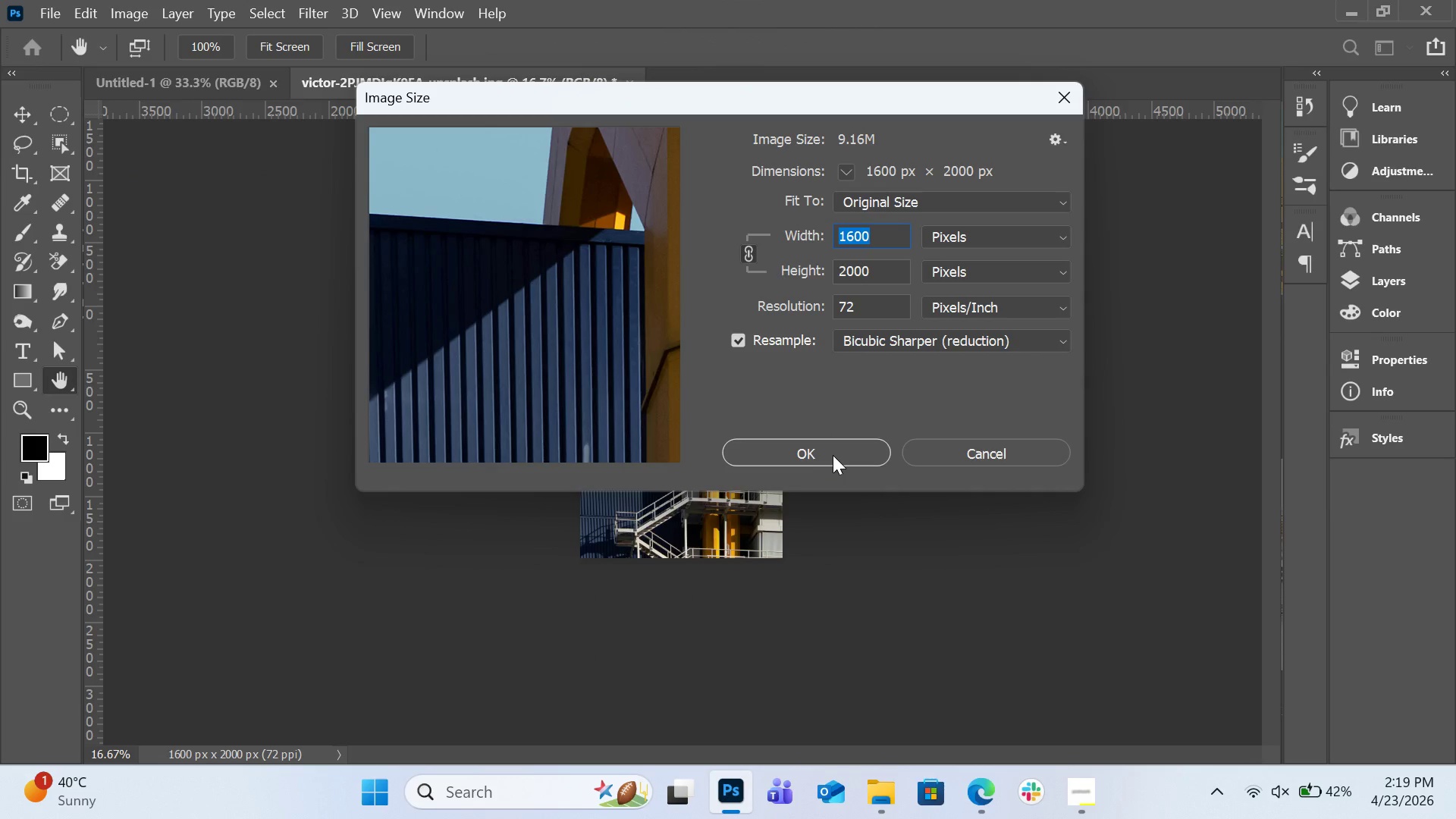 
wait(5.39)
 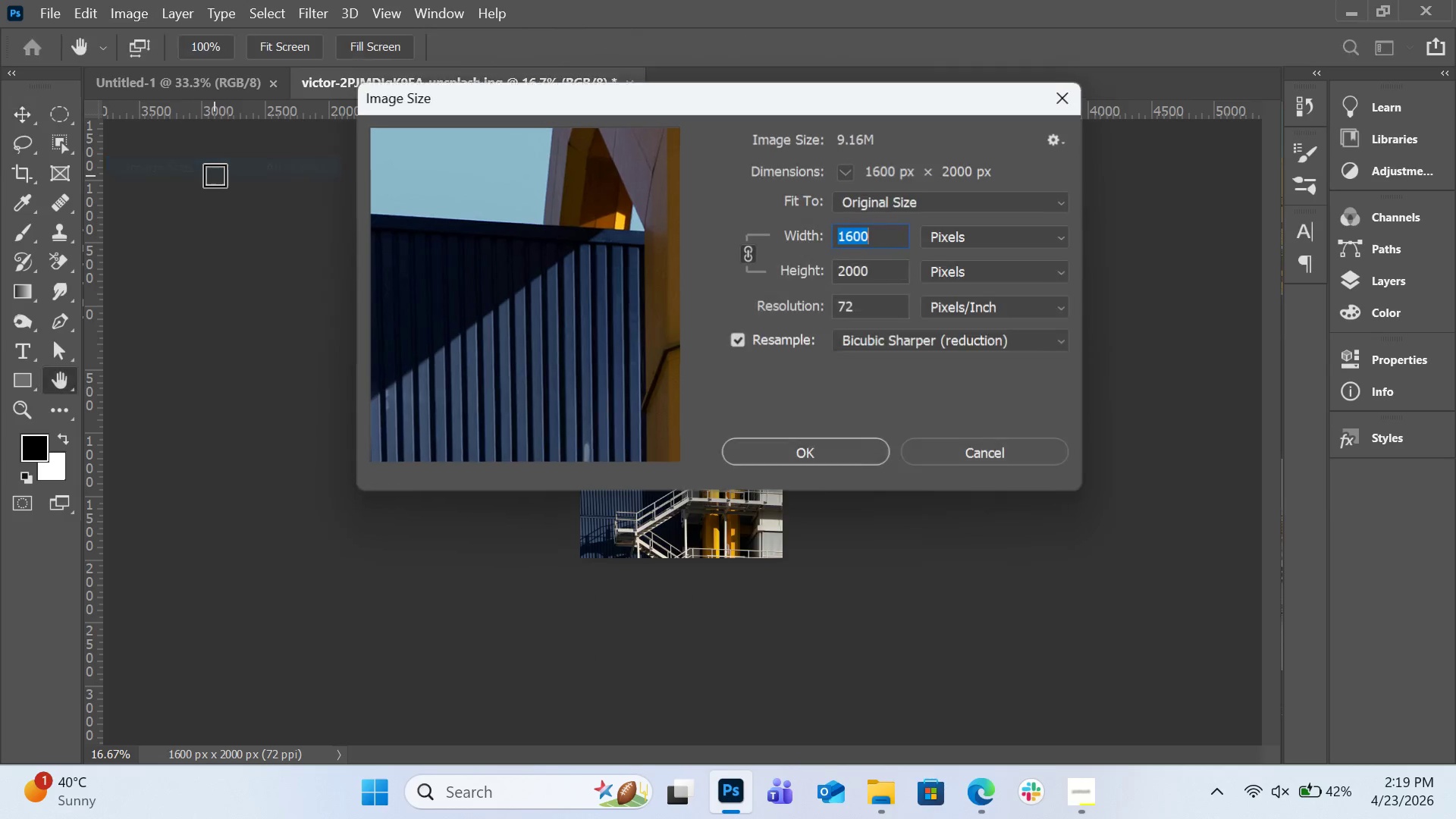 
left_click([833, 455])
 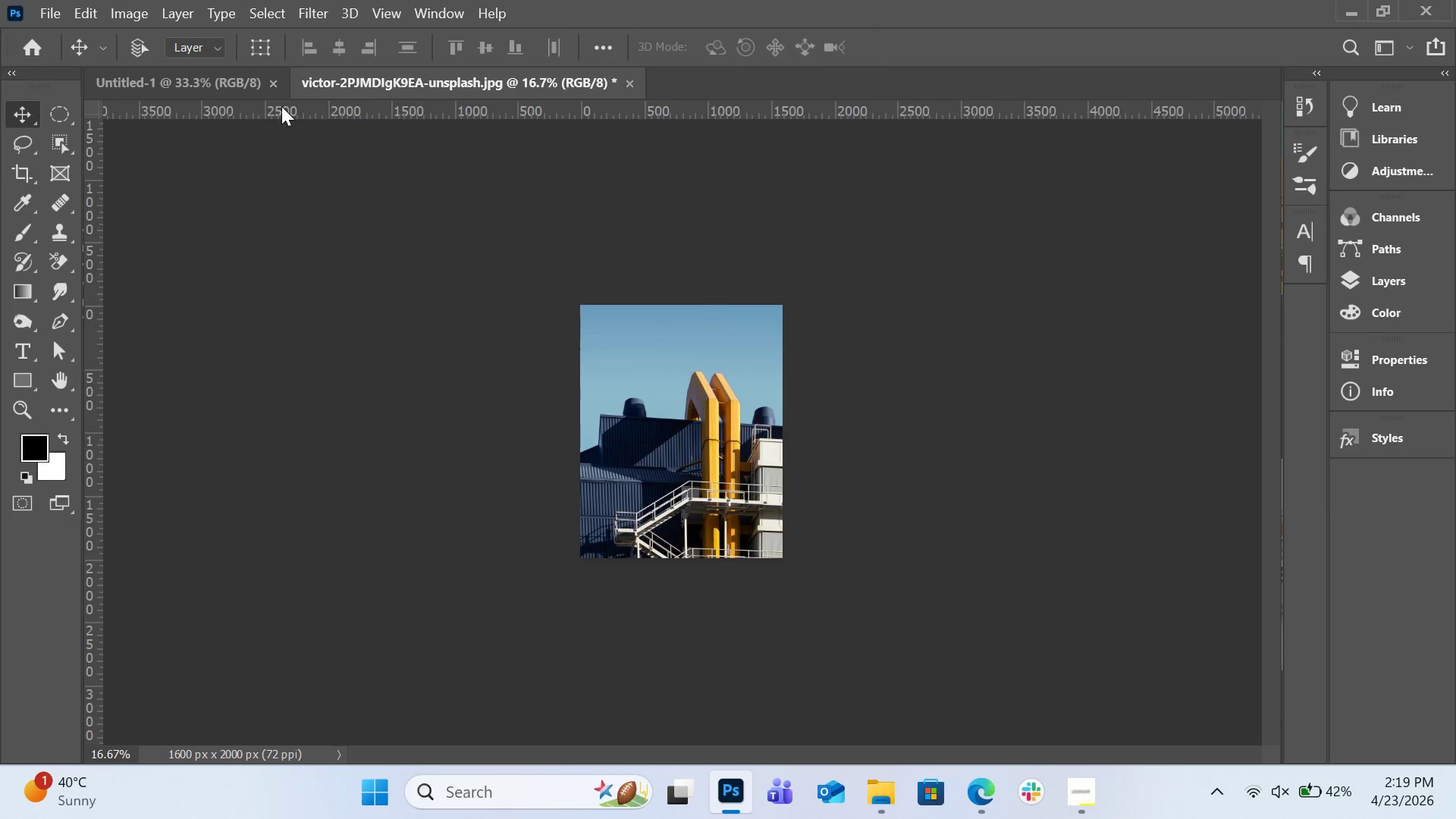 
left_click([248, 89])
 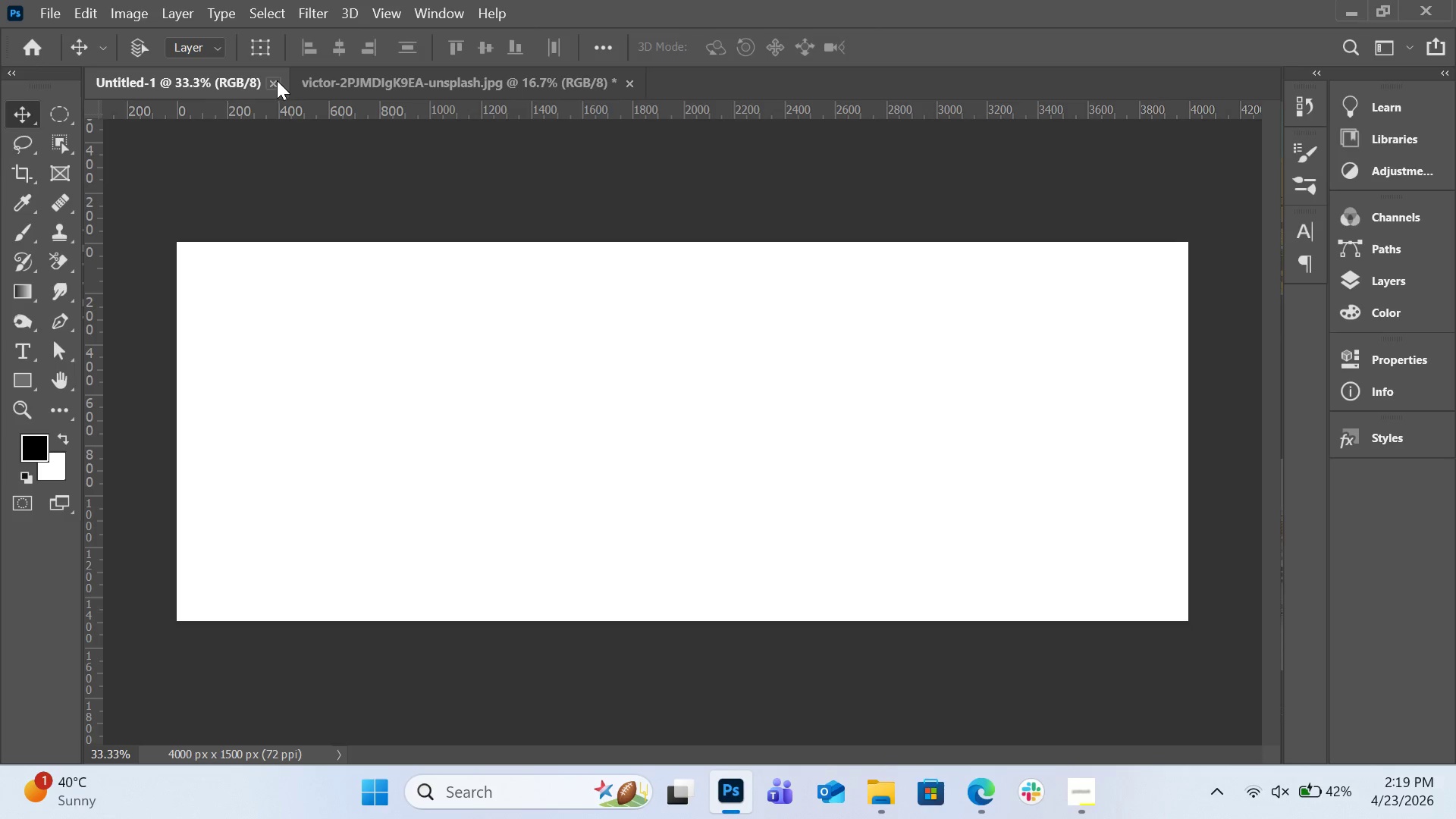 
left_click([275, 80])
 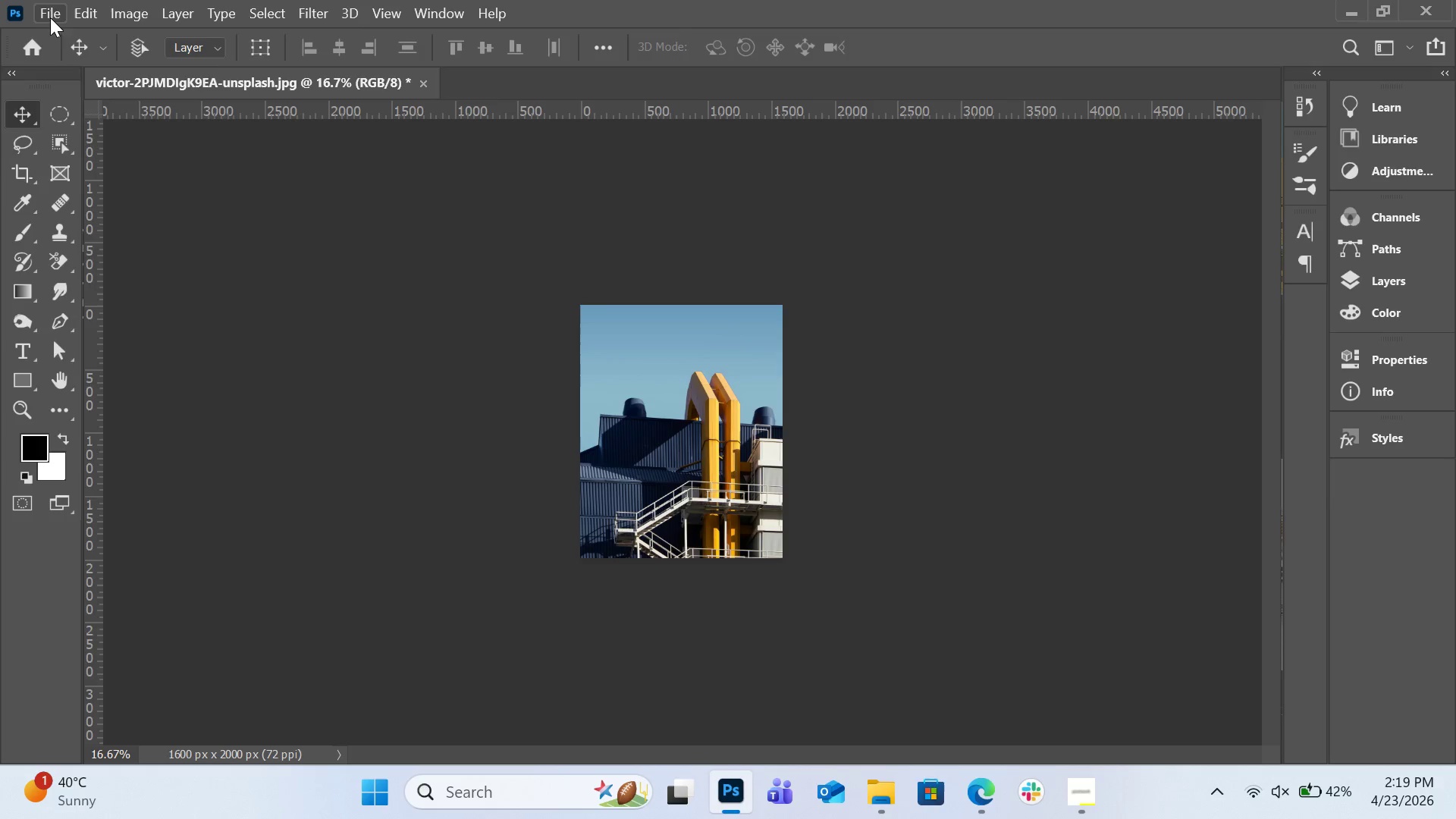 
left_click([55, 15])
 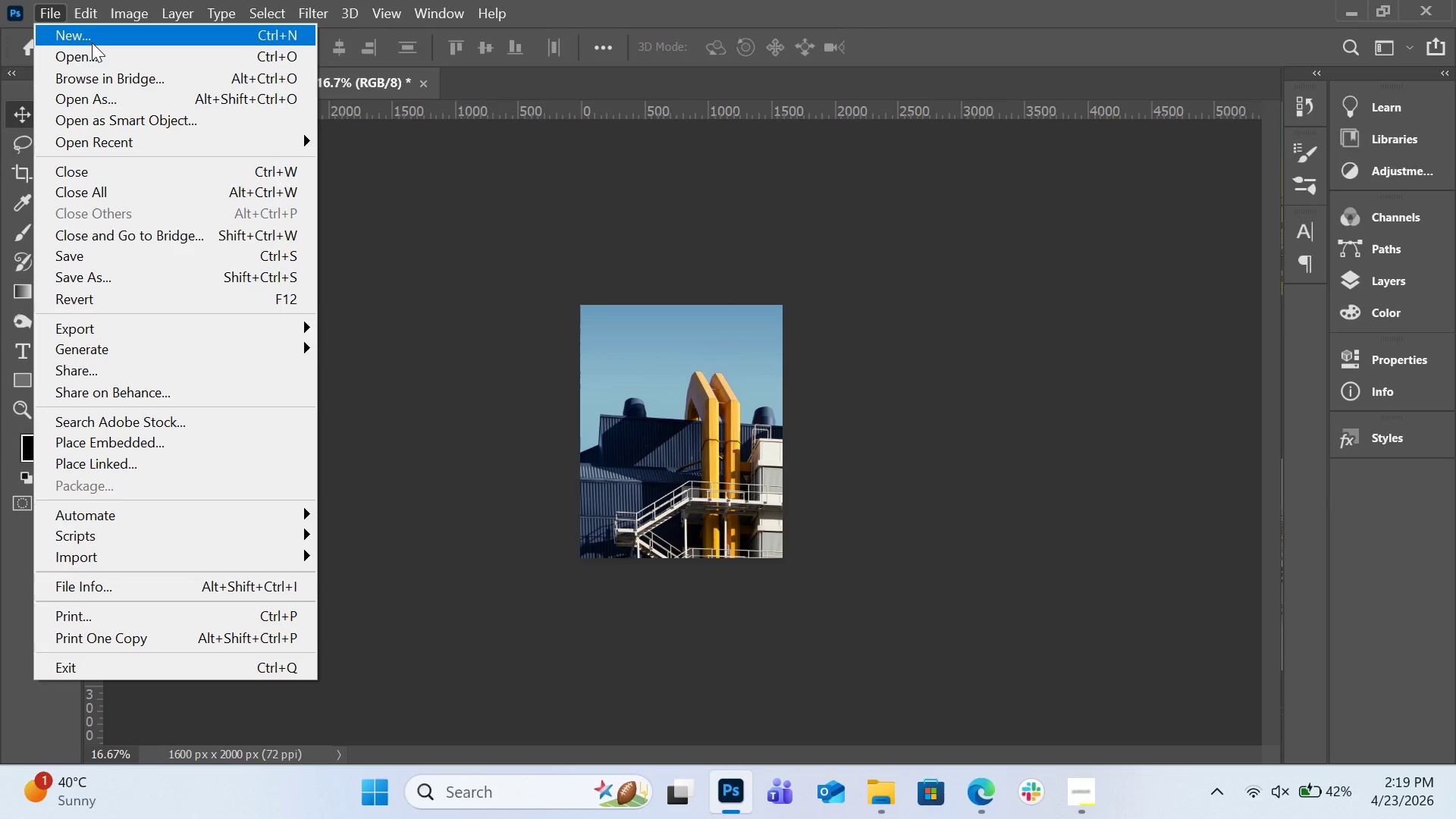 
left_click([92, 42])
 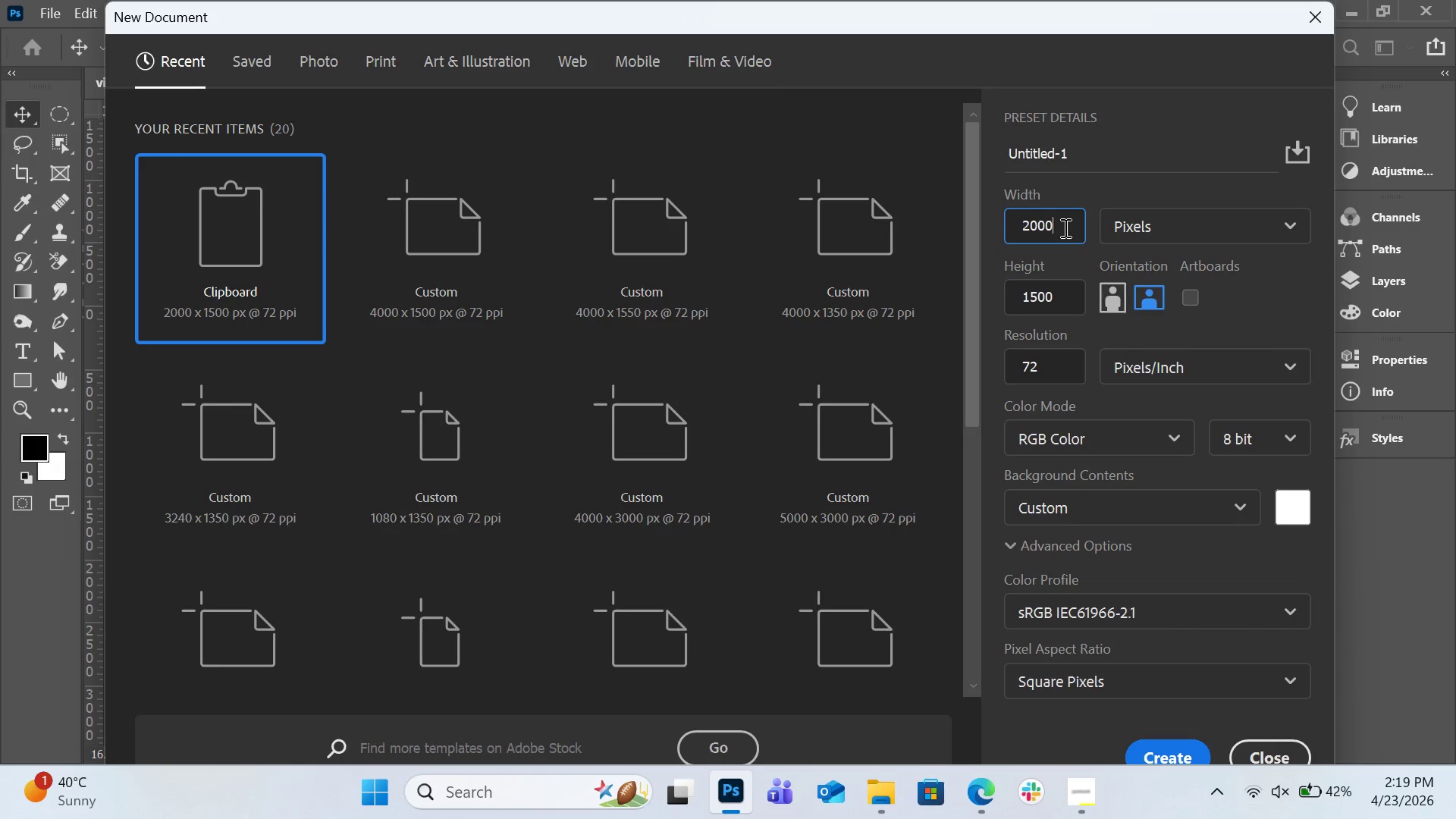 
key(Control+A)
 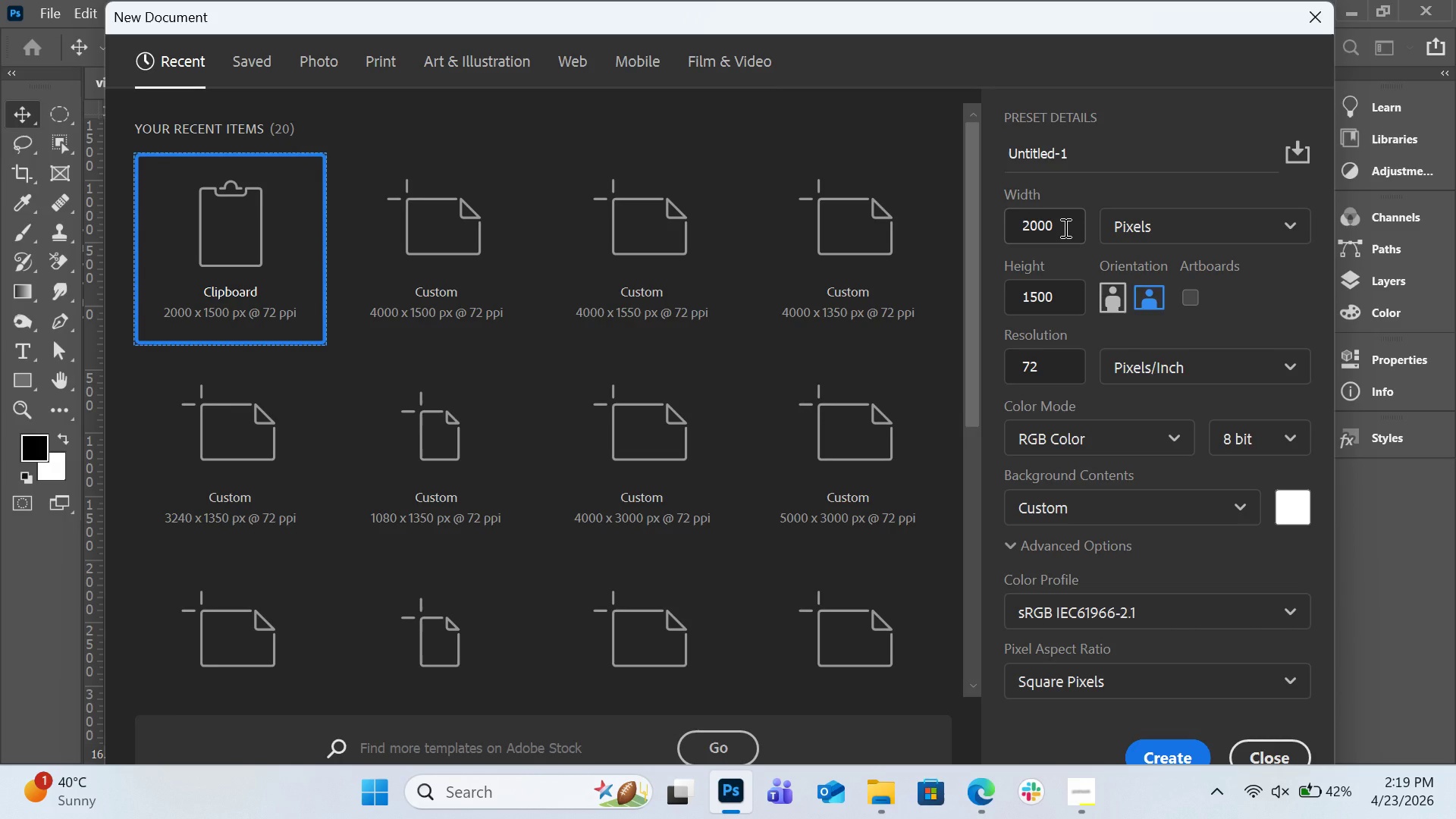 
type(3600)
 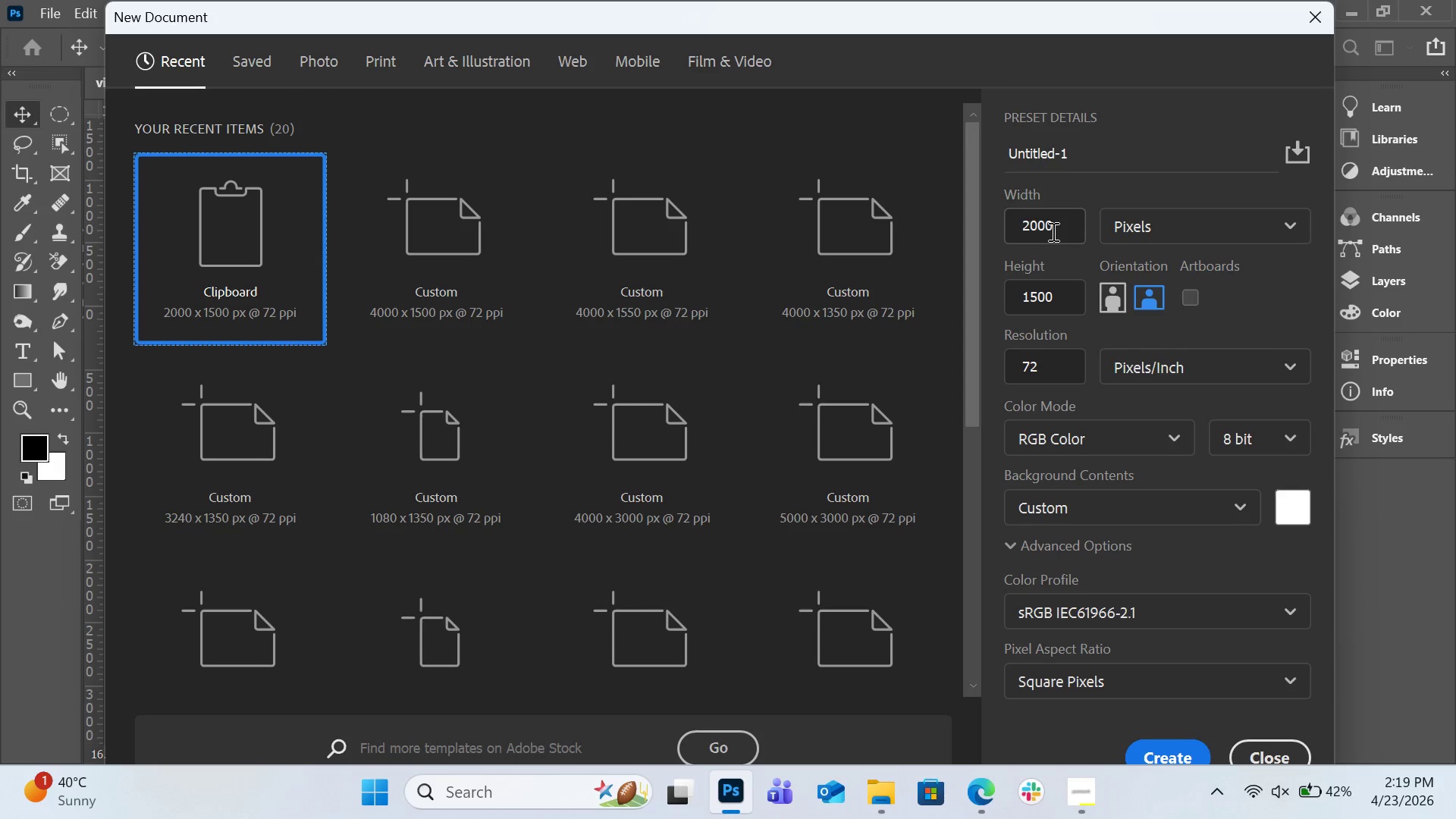 
left_click([1053, 231])
 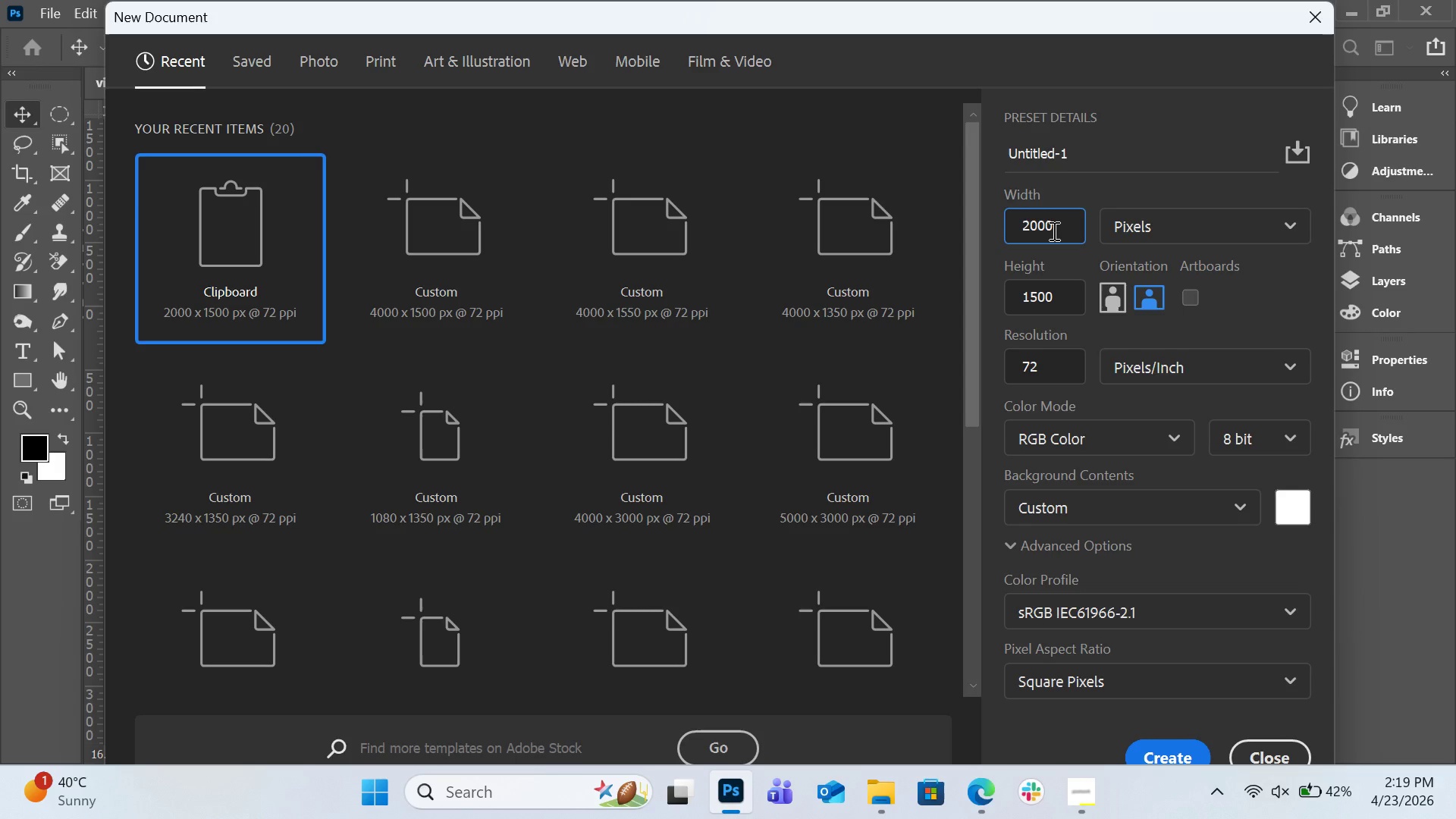 
key(Control+ControlLeft)
 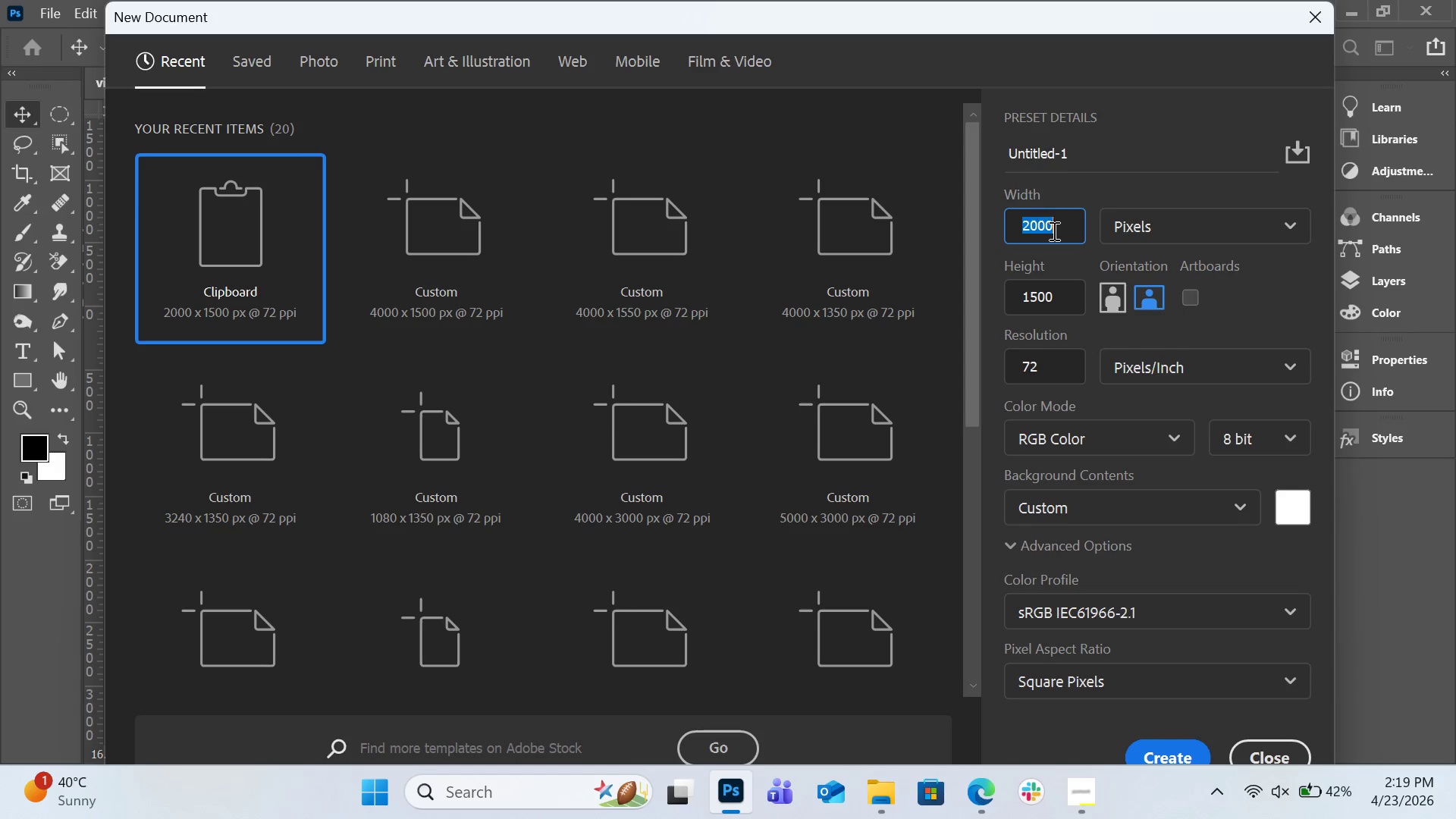 
key(Control+A)
 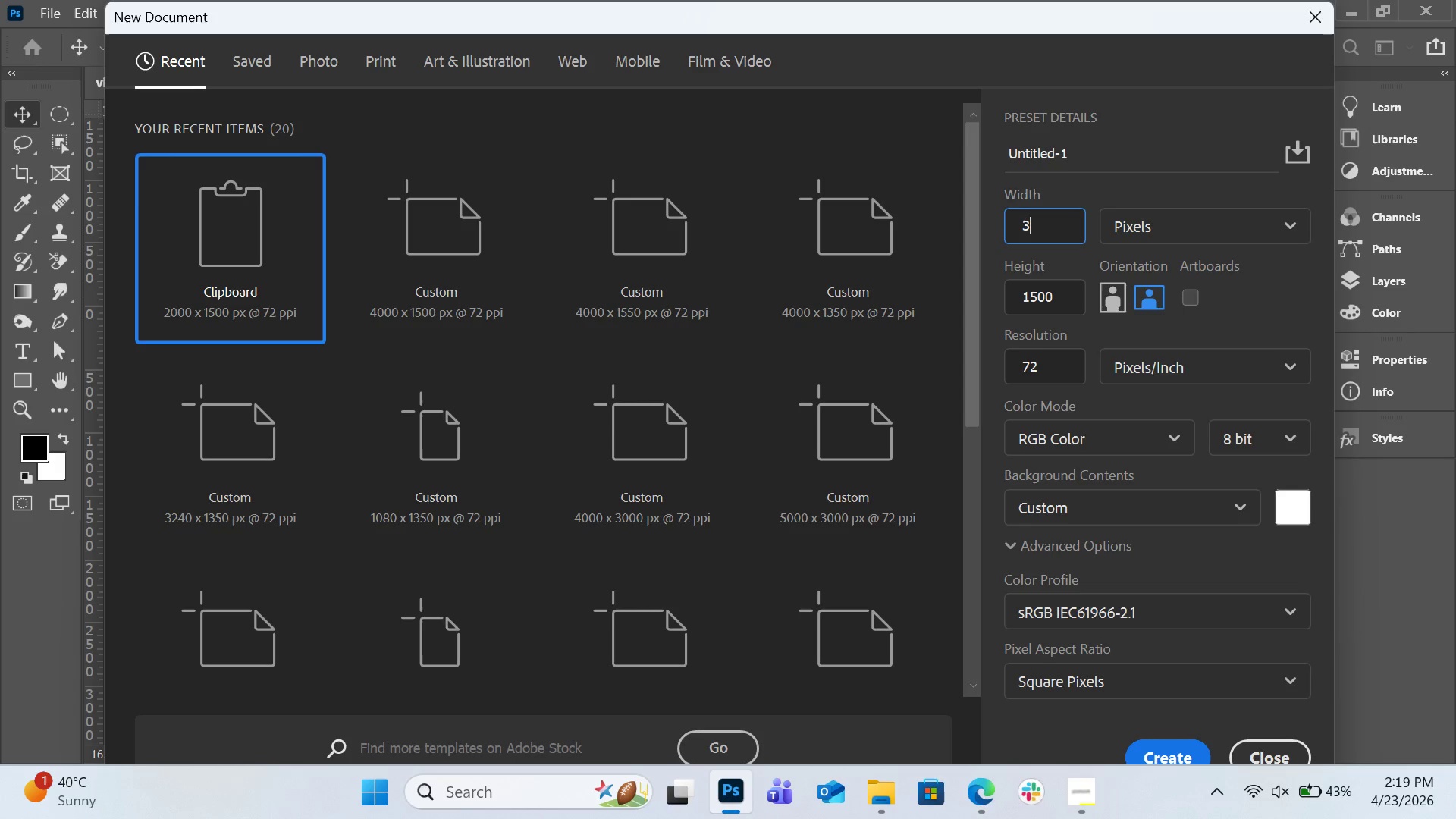 
type(3600)
 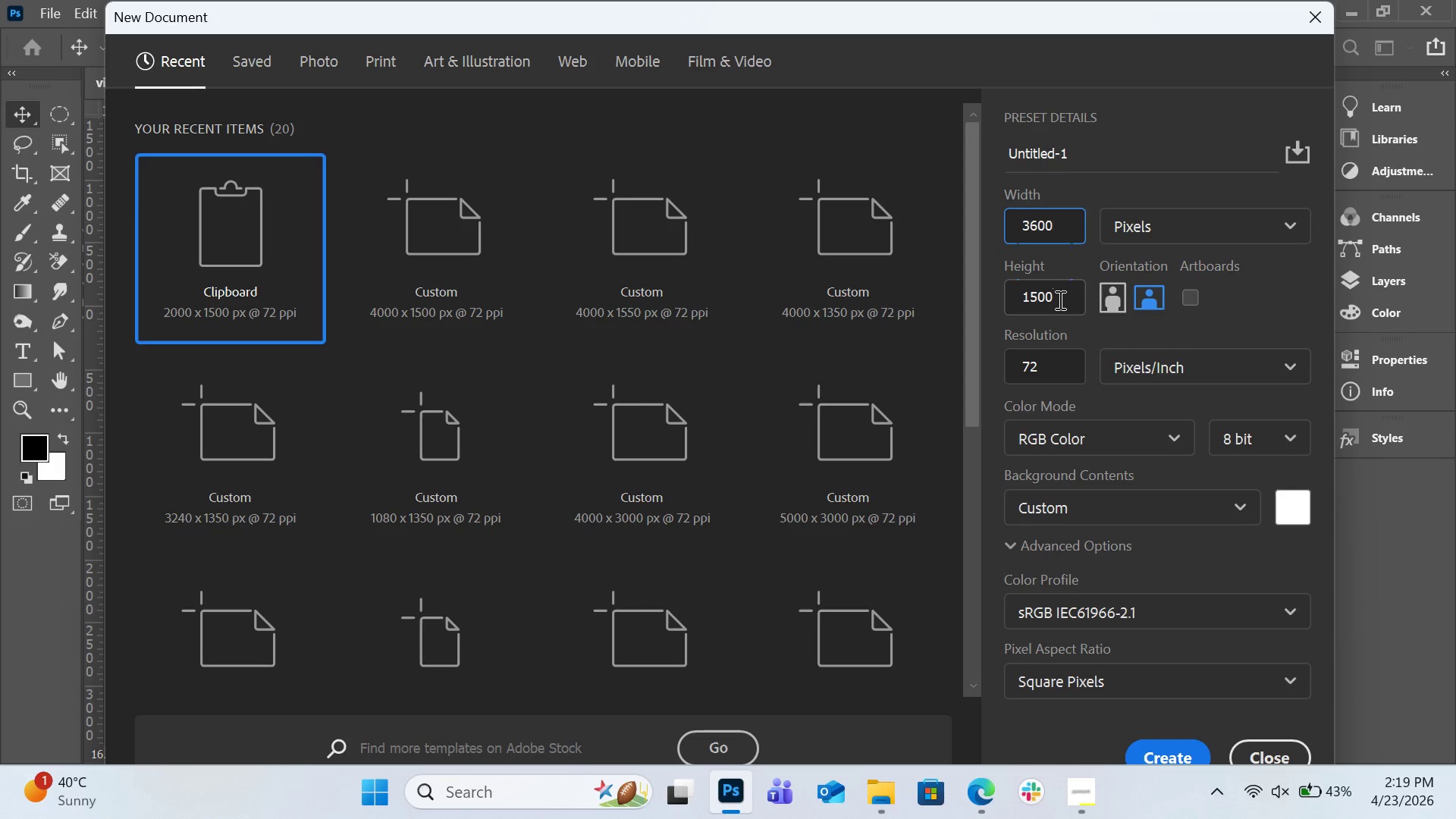 
left_click([1059, 300])
 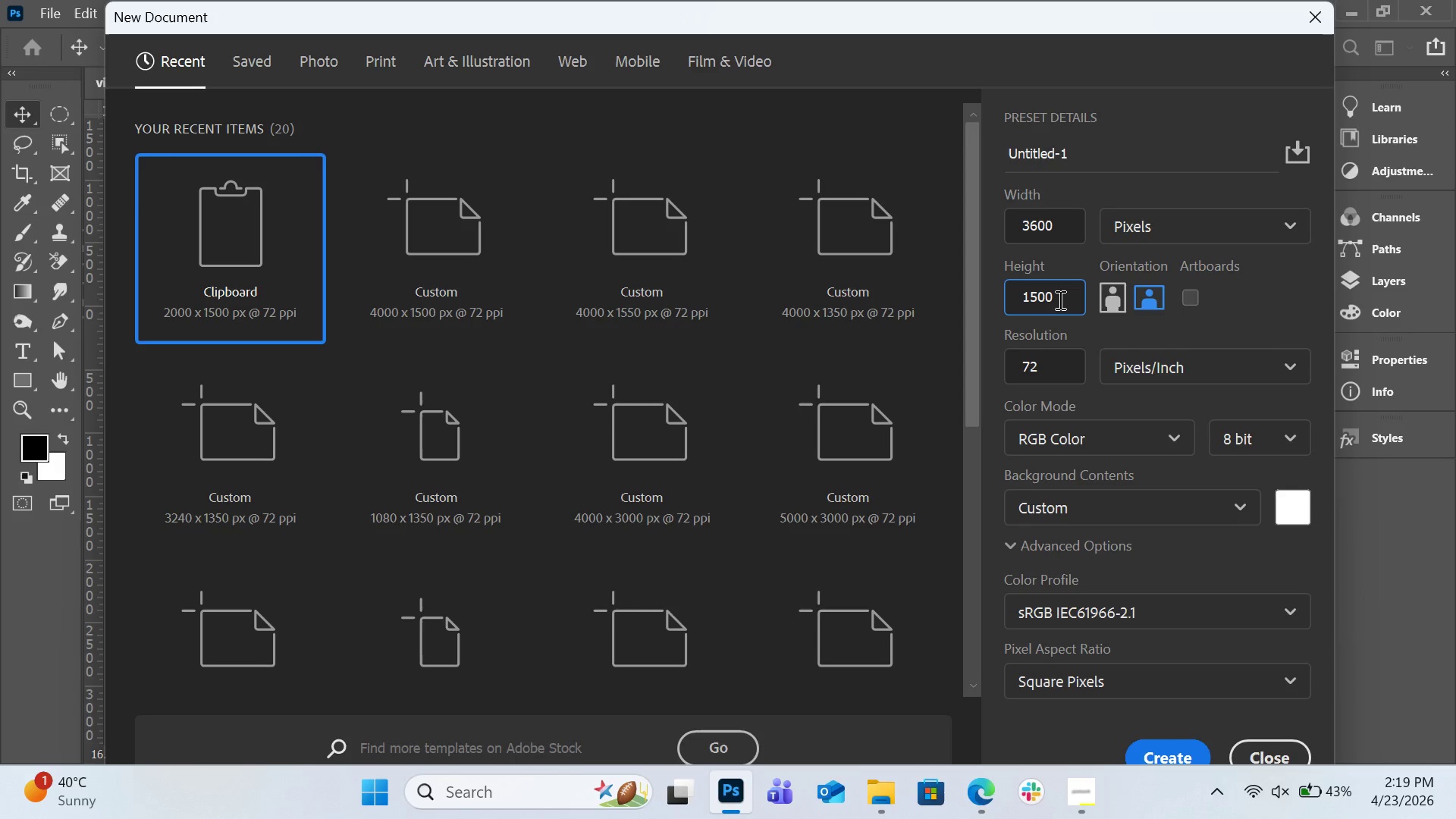 
key(Control+A)
 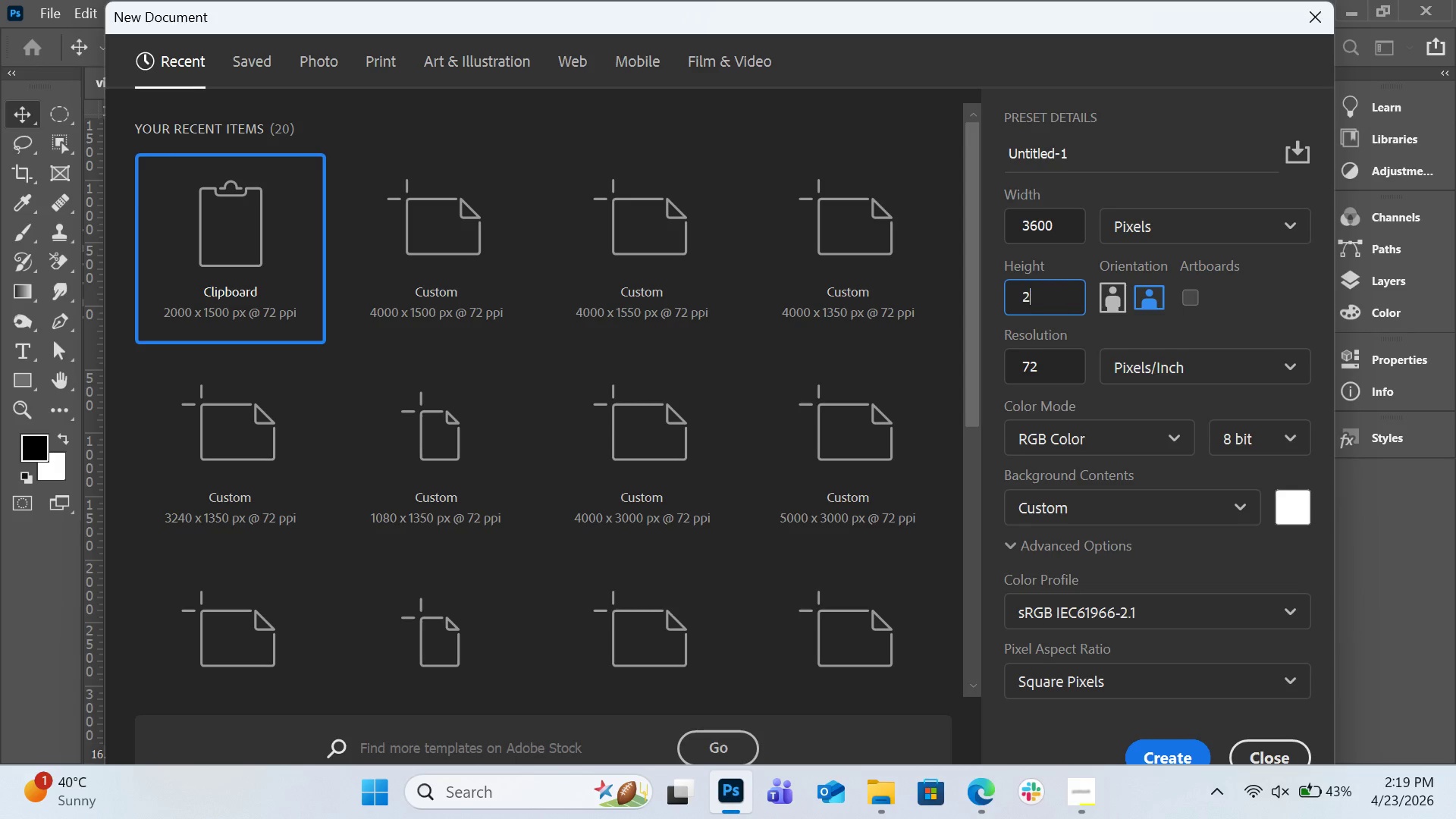 
type(2000)
 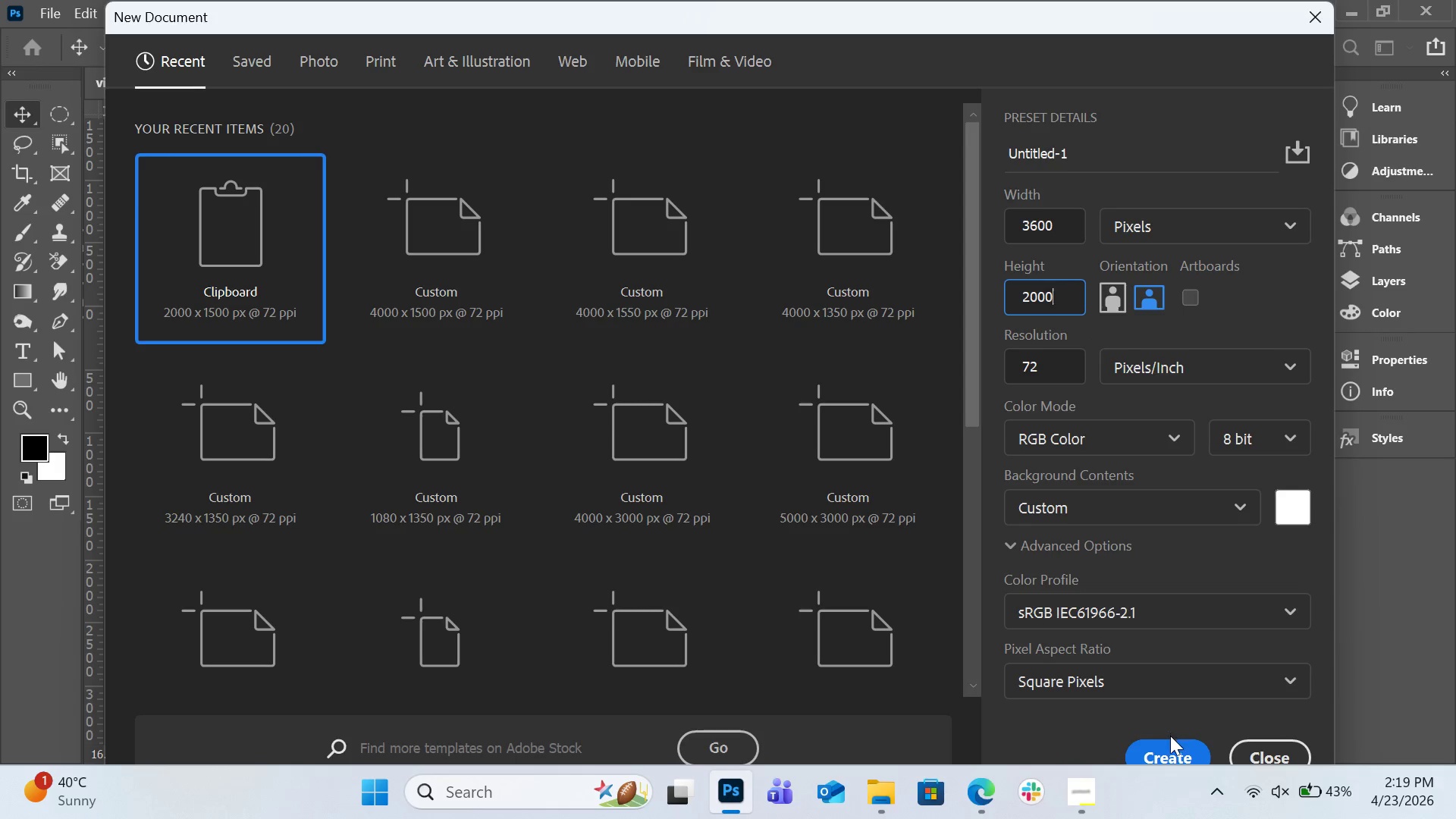 
left_click([1169, 740])
 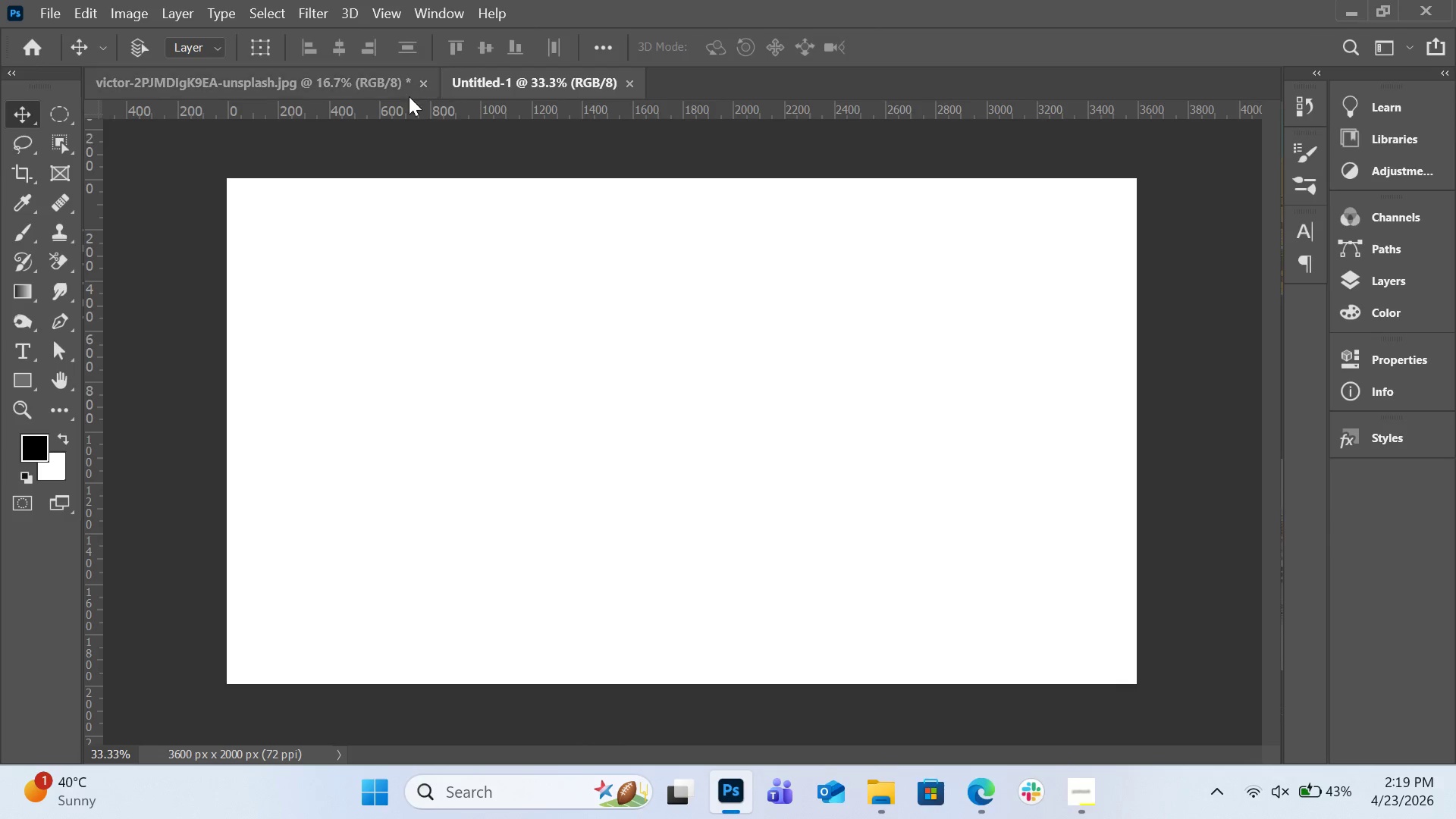 
left_click([394, 92])
 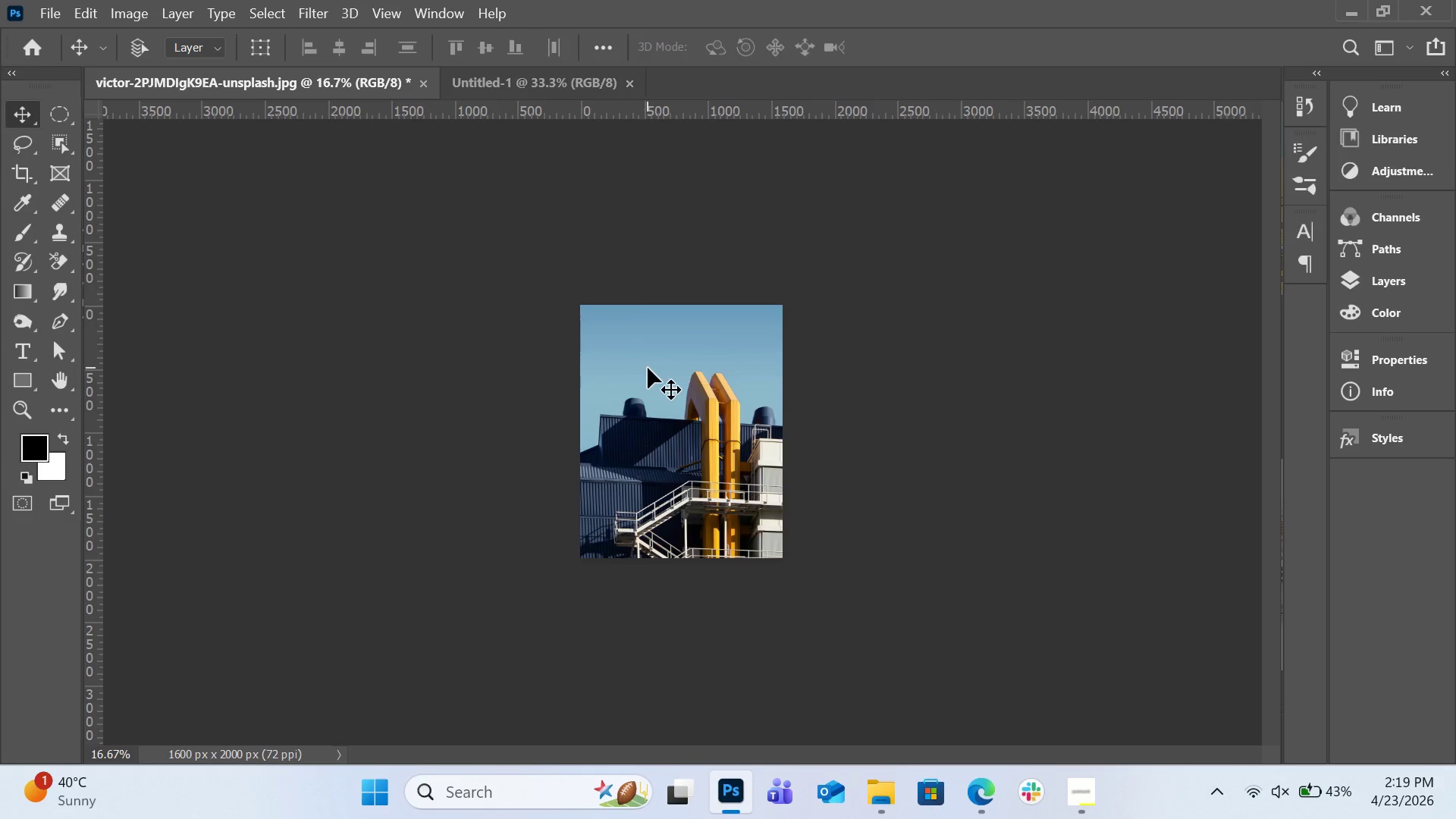 
left_click_drag(start_coordinate=[650, 374], to_coordinate=[491, 362])
 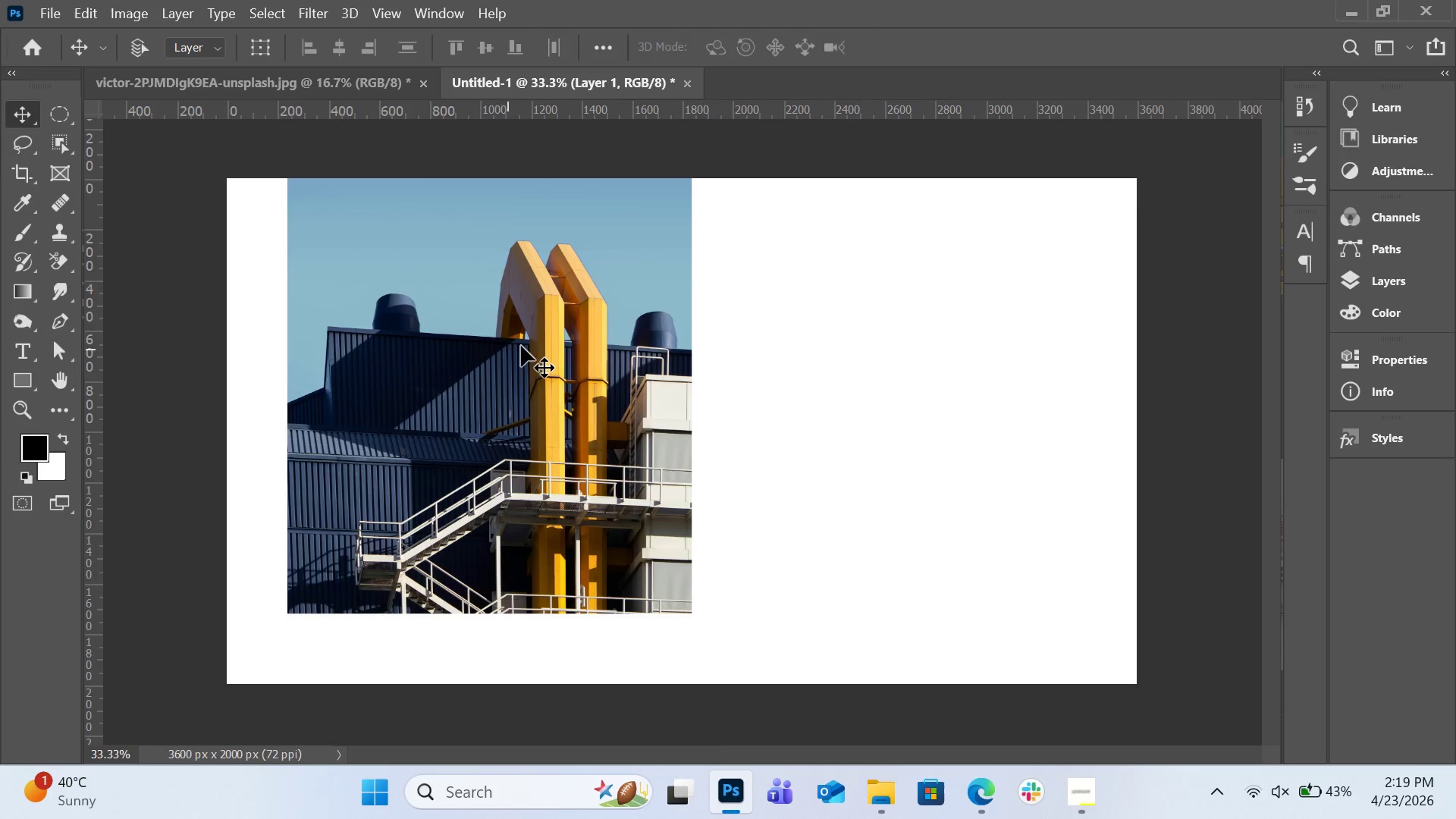 
left_click_drag(start_coordinate=[521, 346], to_coordinate=[460, 416])
 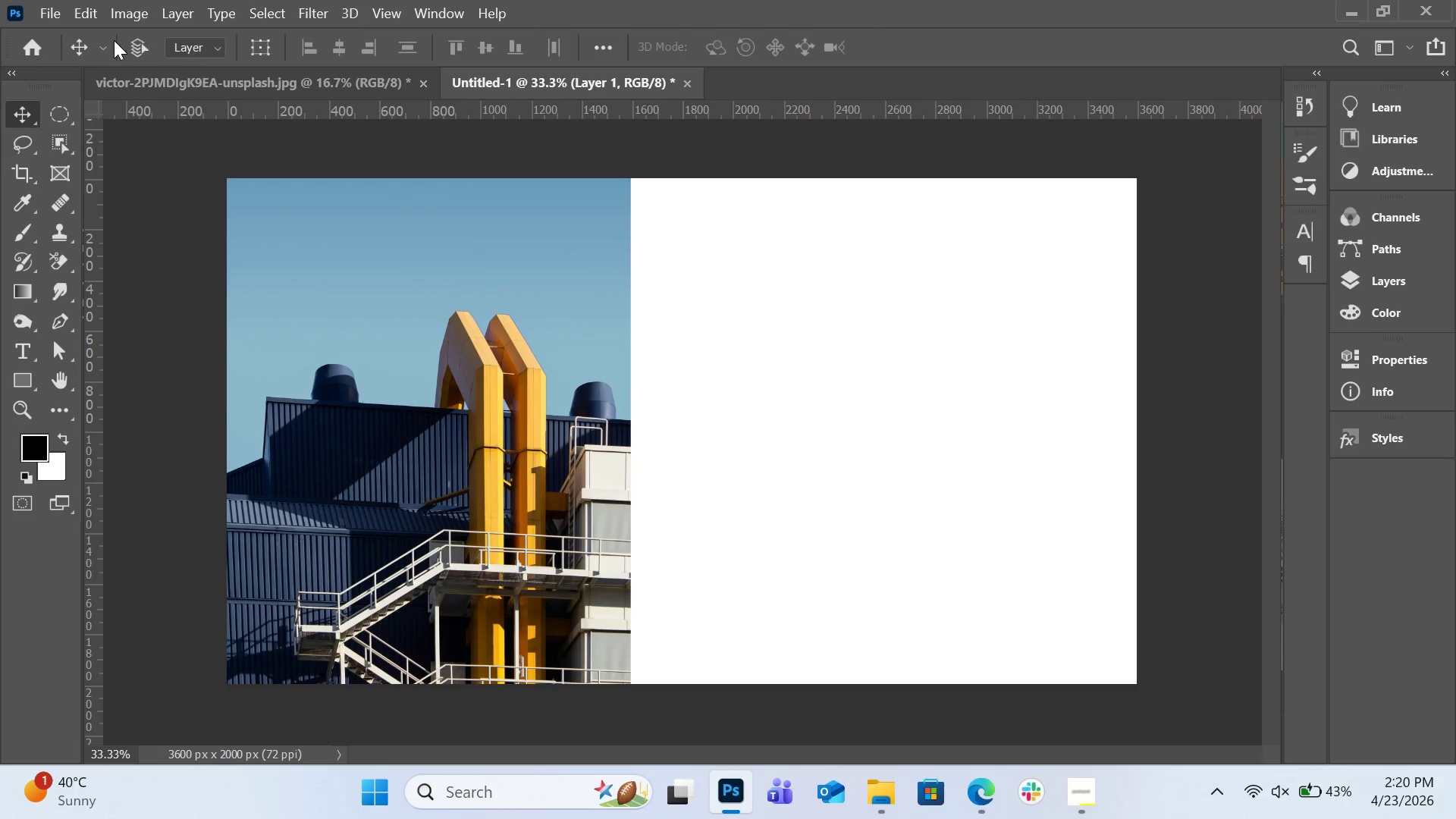 
left_click([55, 13])
 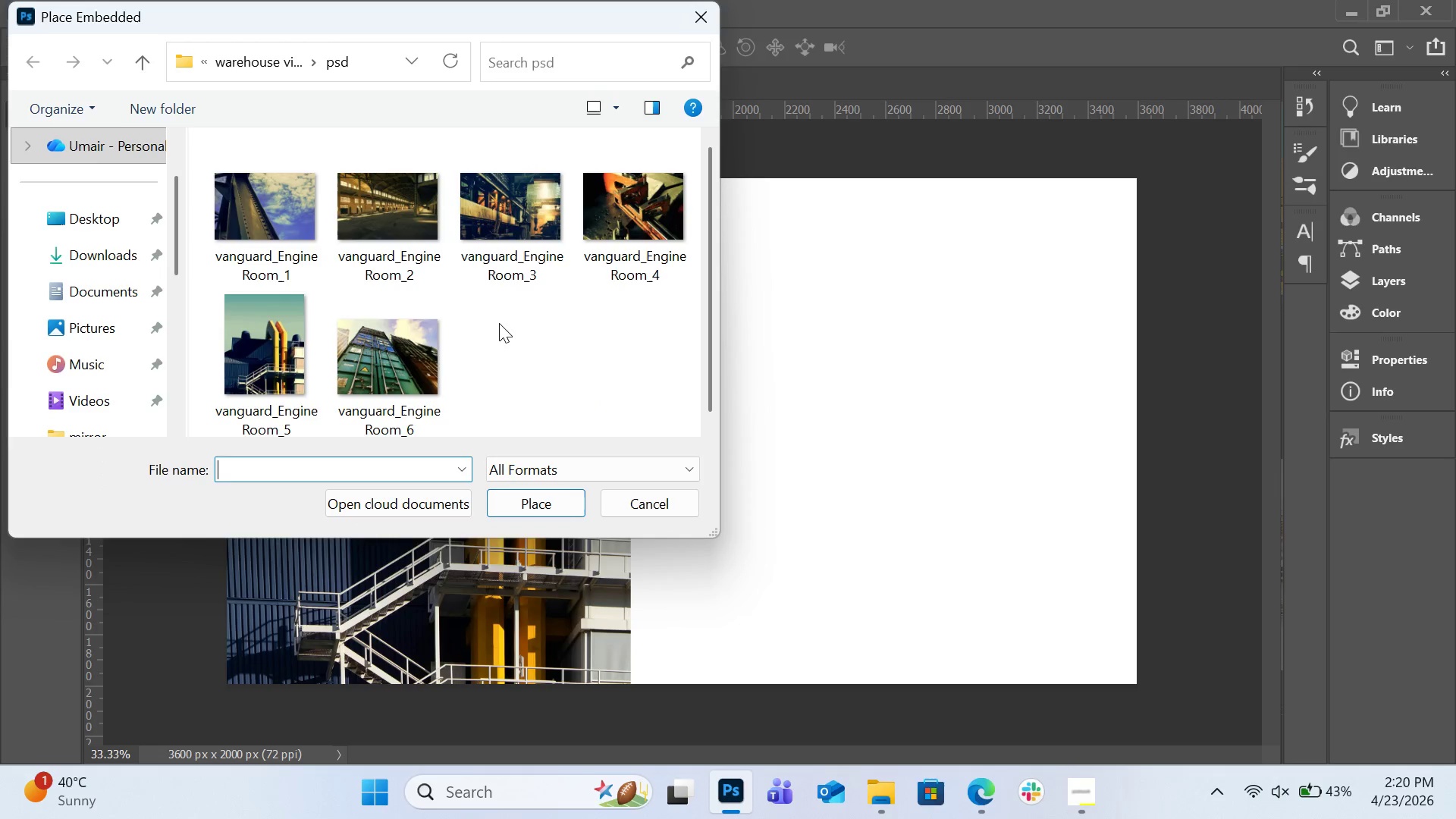 
double_click([266, 347])
 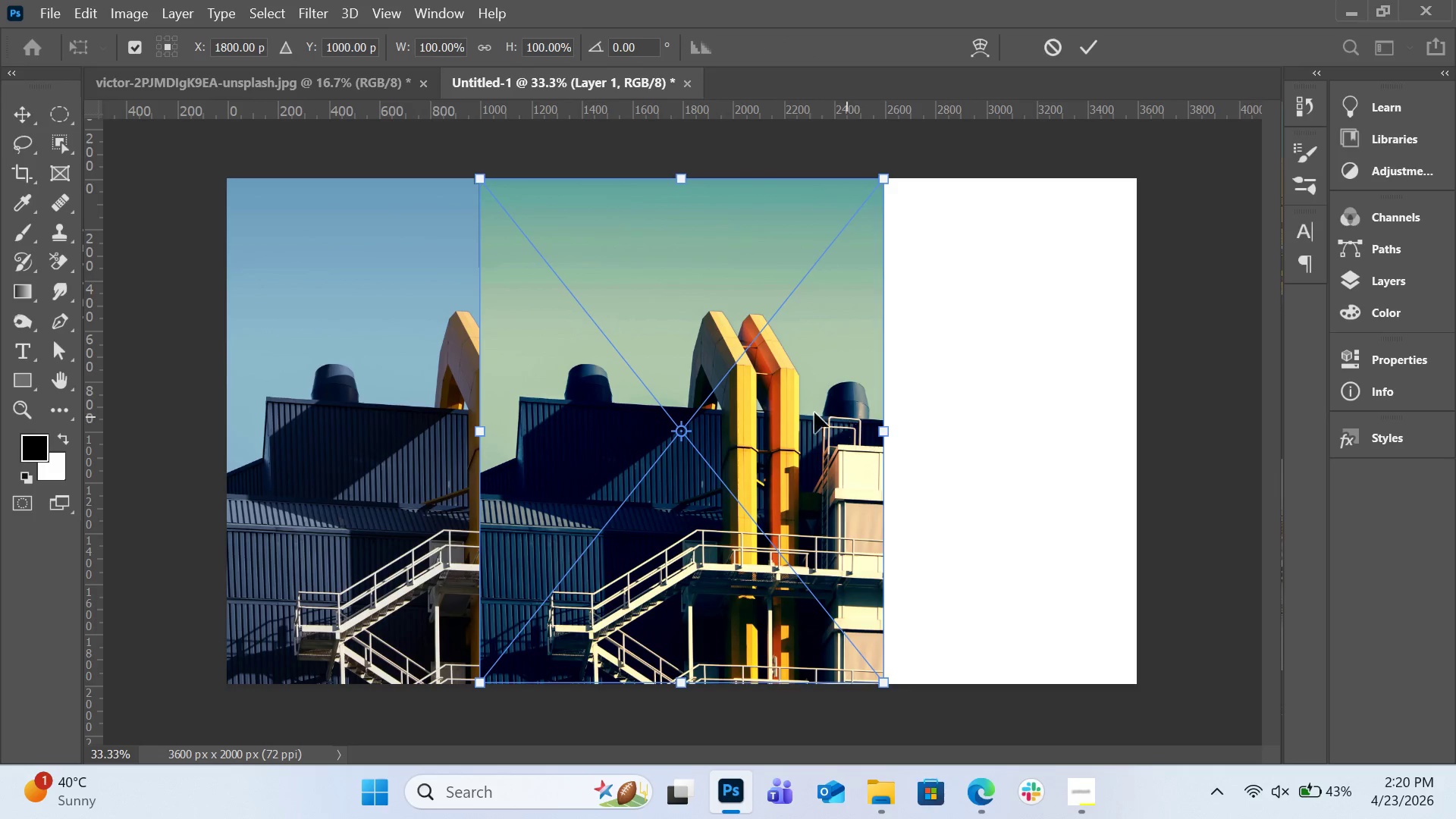 
left_click_drag(start_coordinate=[776, 413], to_coordinate=[927, 414])
 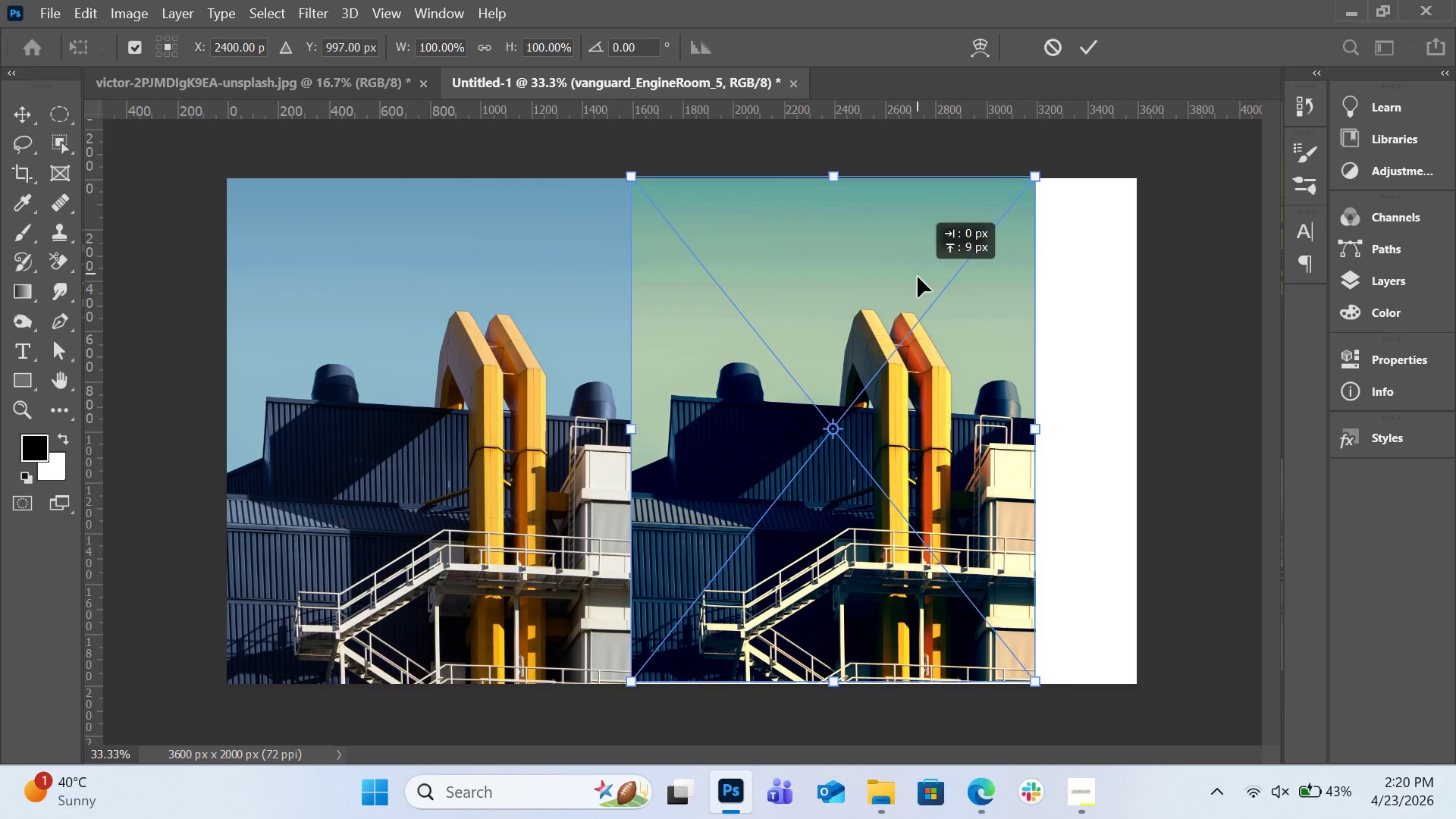 
wait(15.69)
 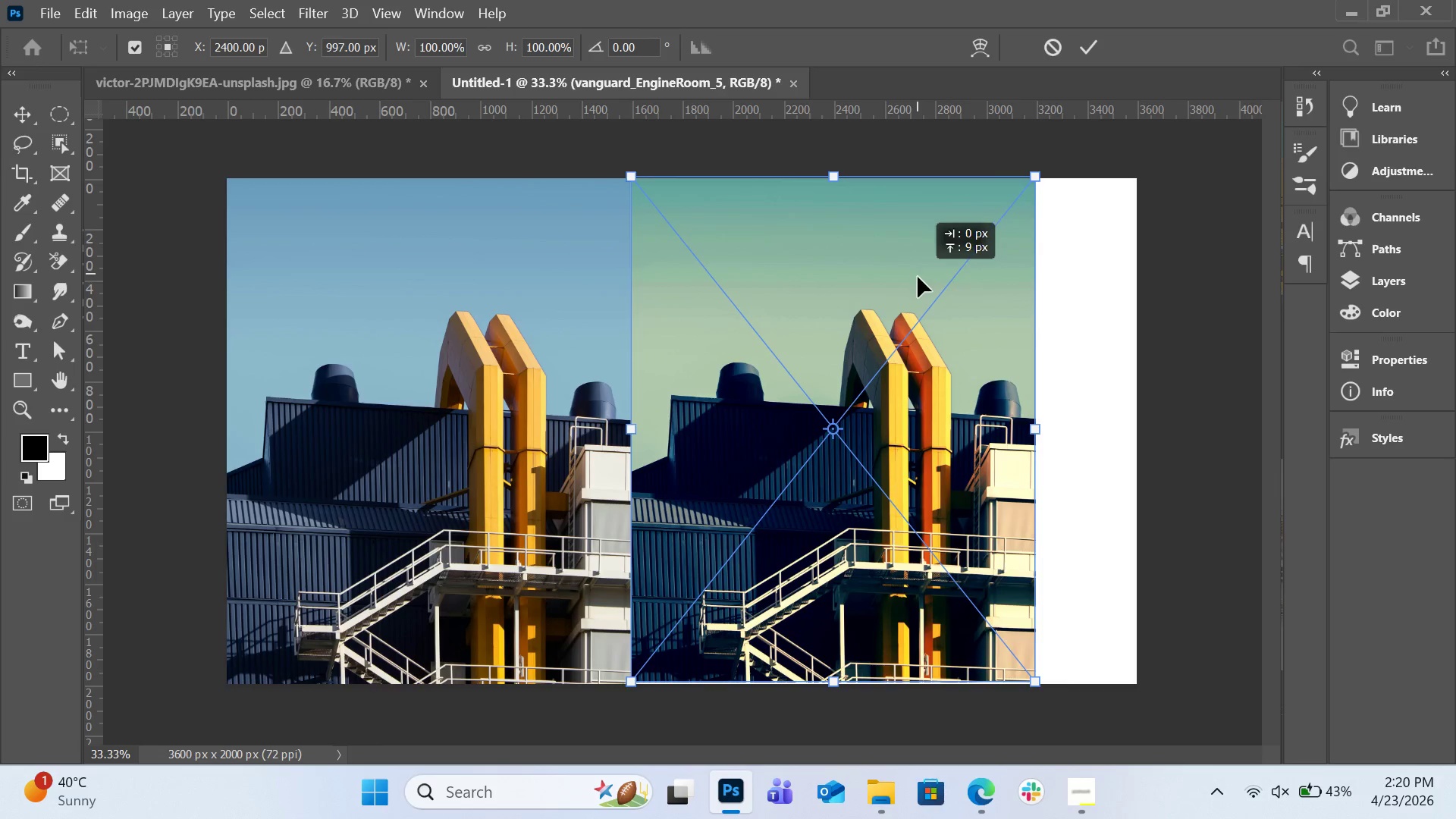 
left_click([1365, 294])
 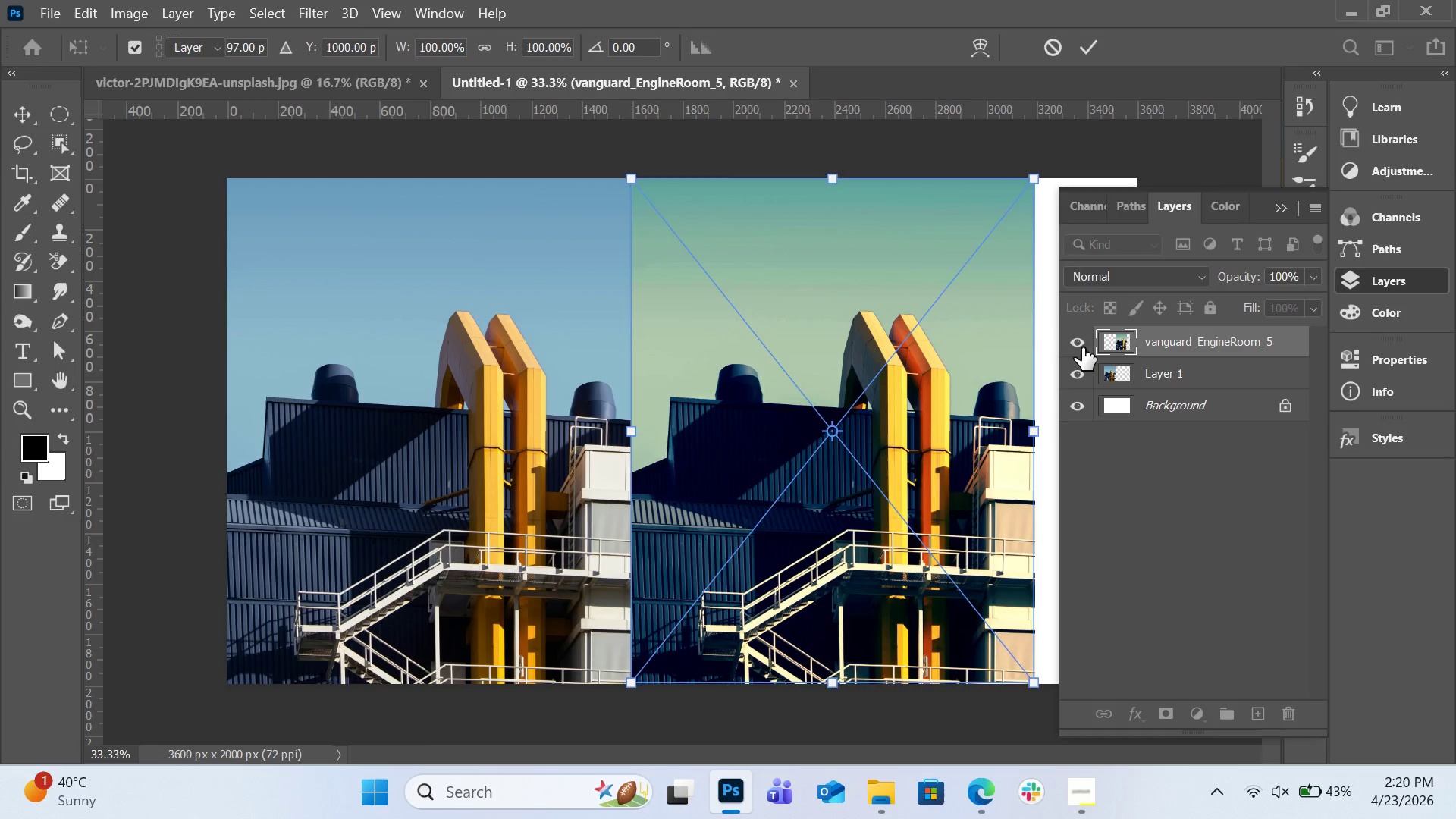 
double_click([1080, 336])
 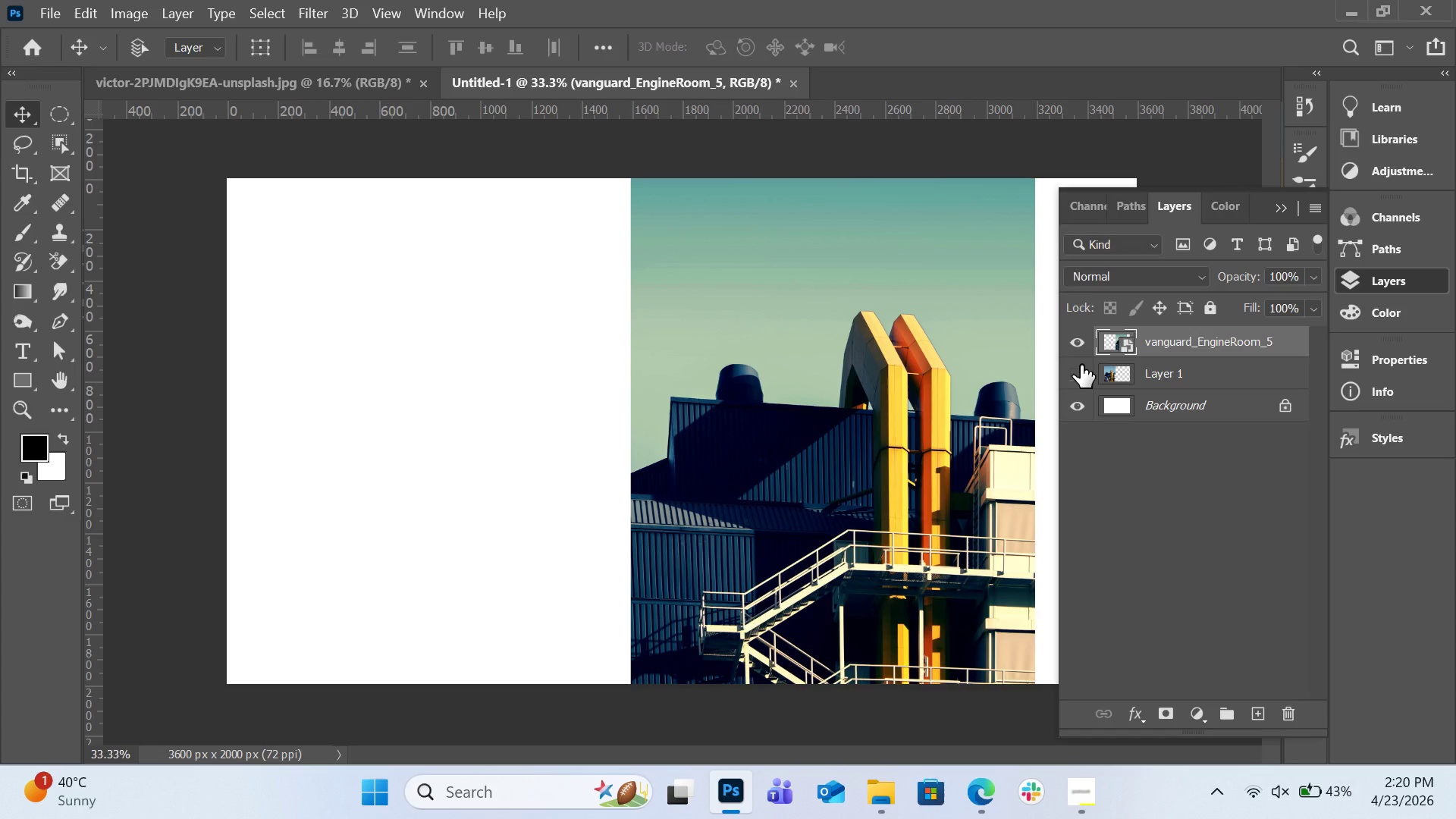 
left_click([1081, 365])
 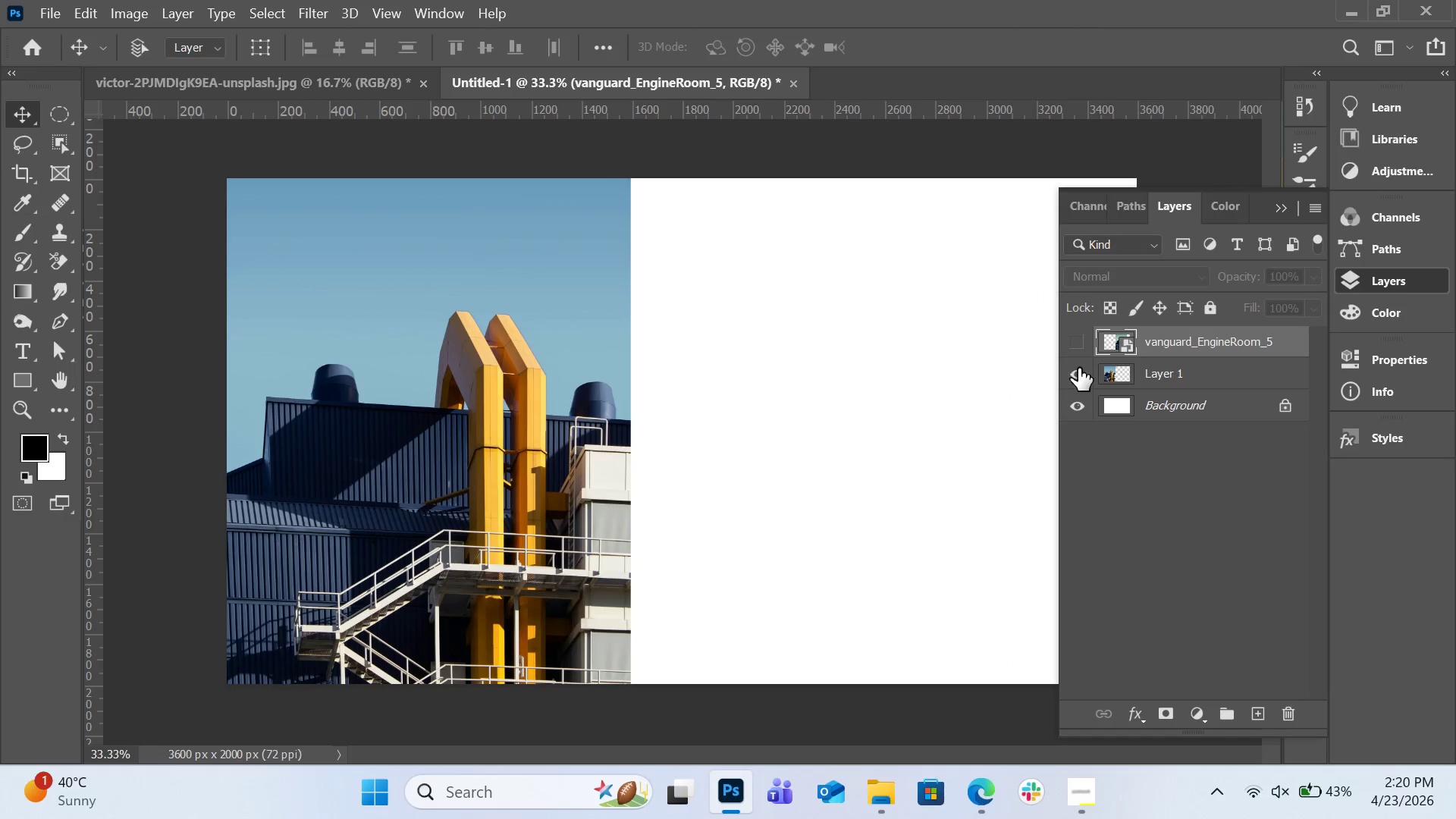 
double_click([1078, 369])
 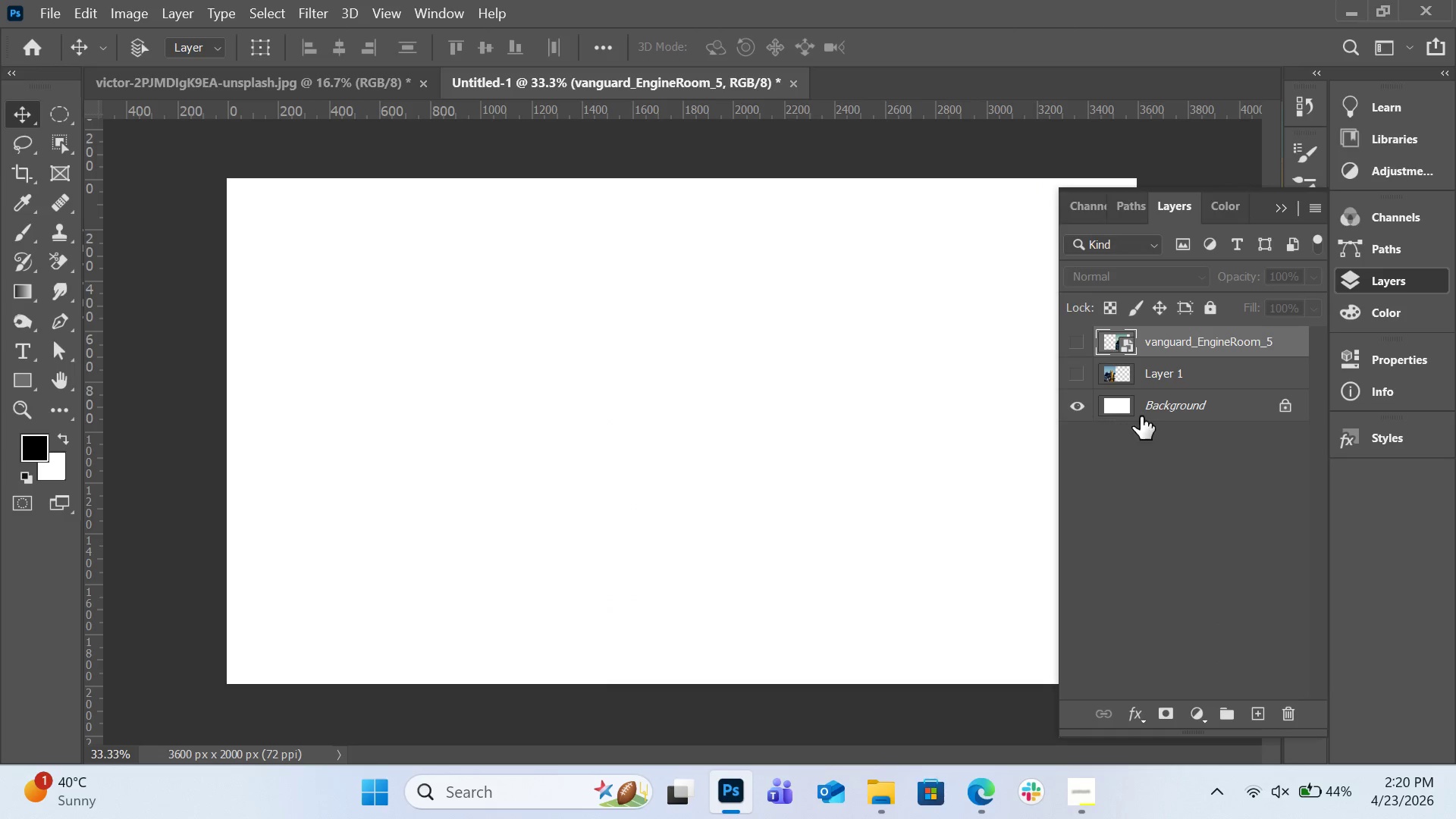 
left_click([1153, 415])
 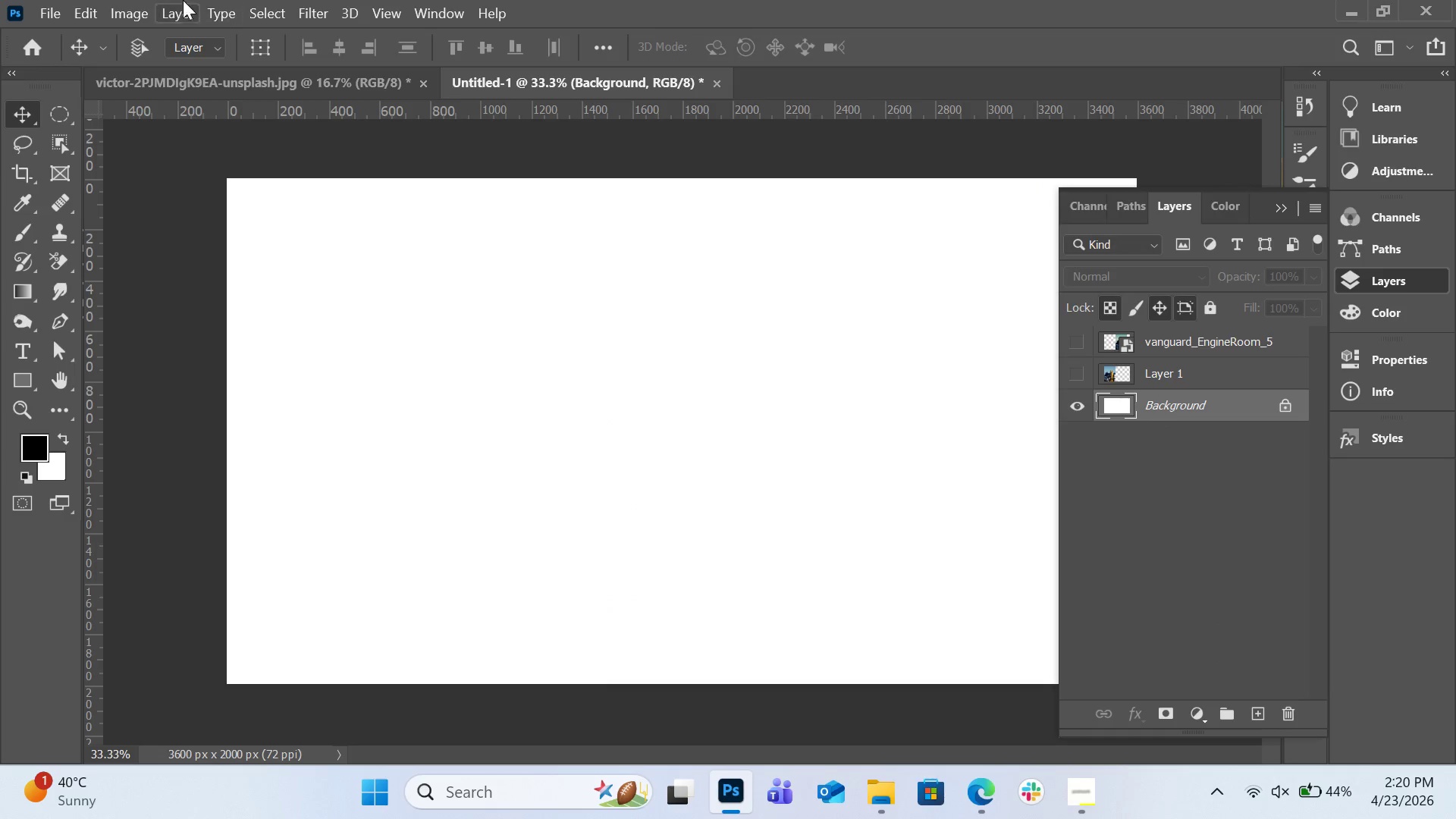 
left_click([179, 8])
 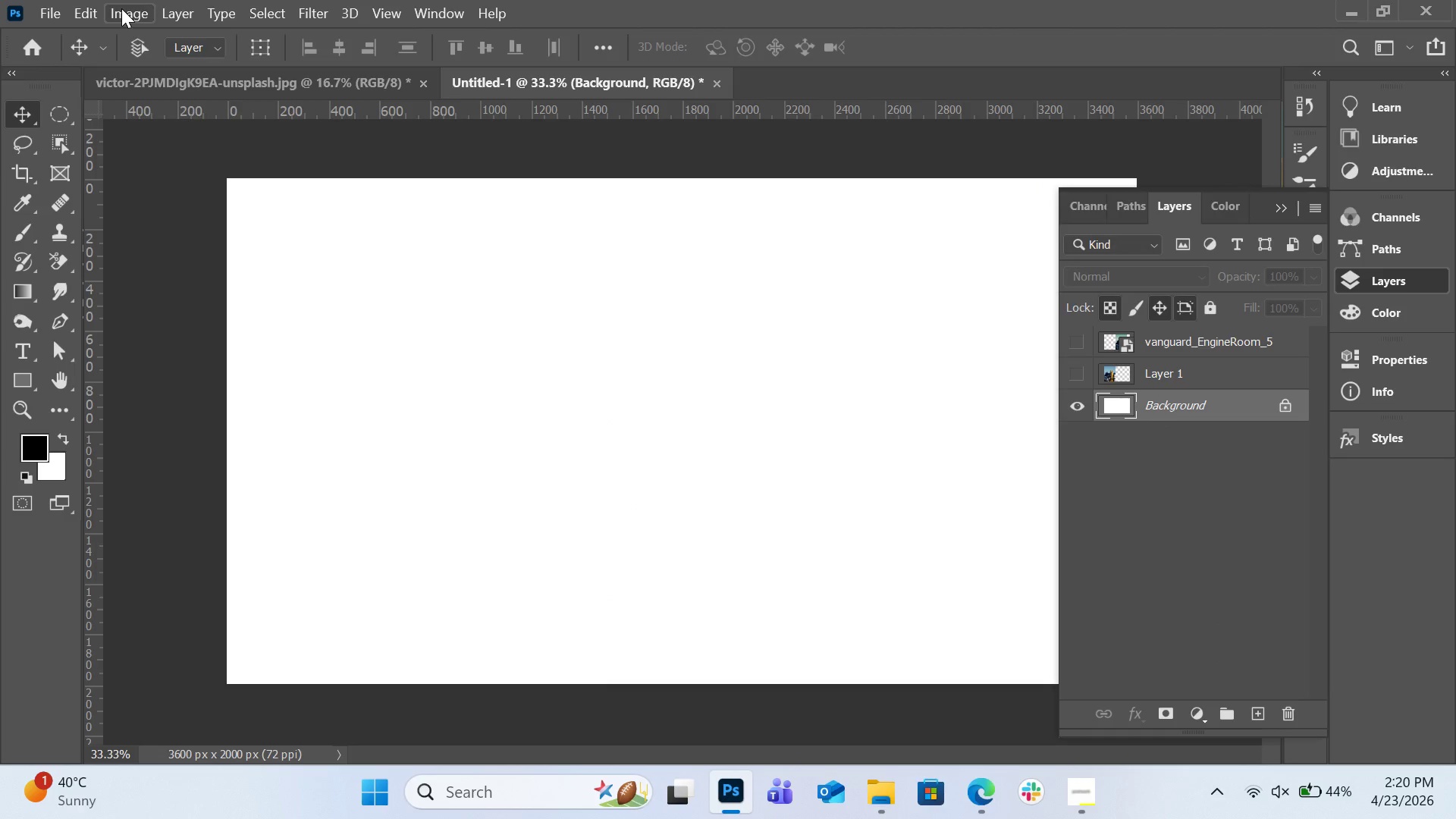 
left_click([121, 8])
 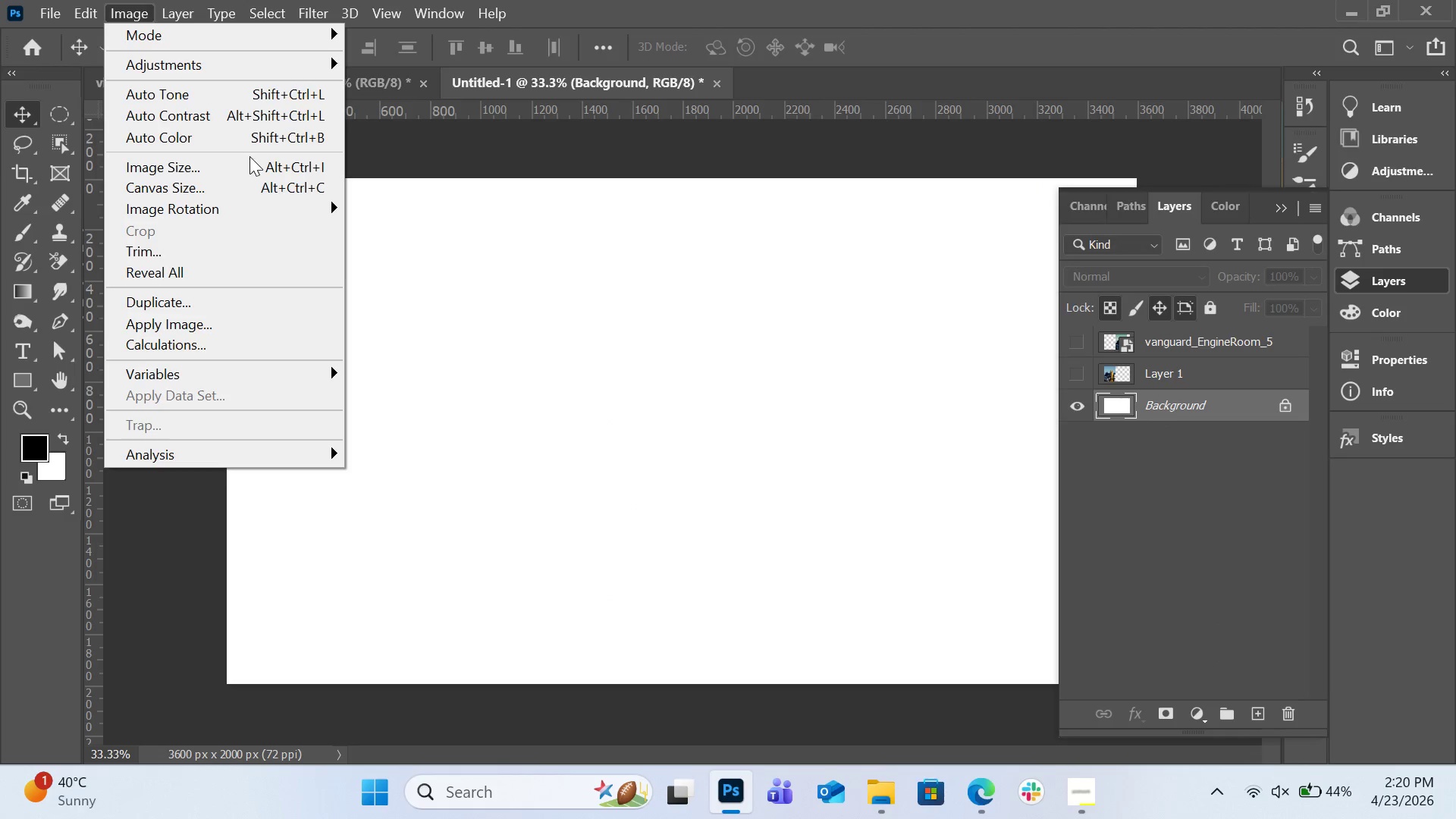 
left_click([254, 162])
 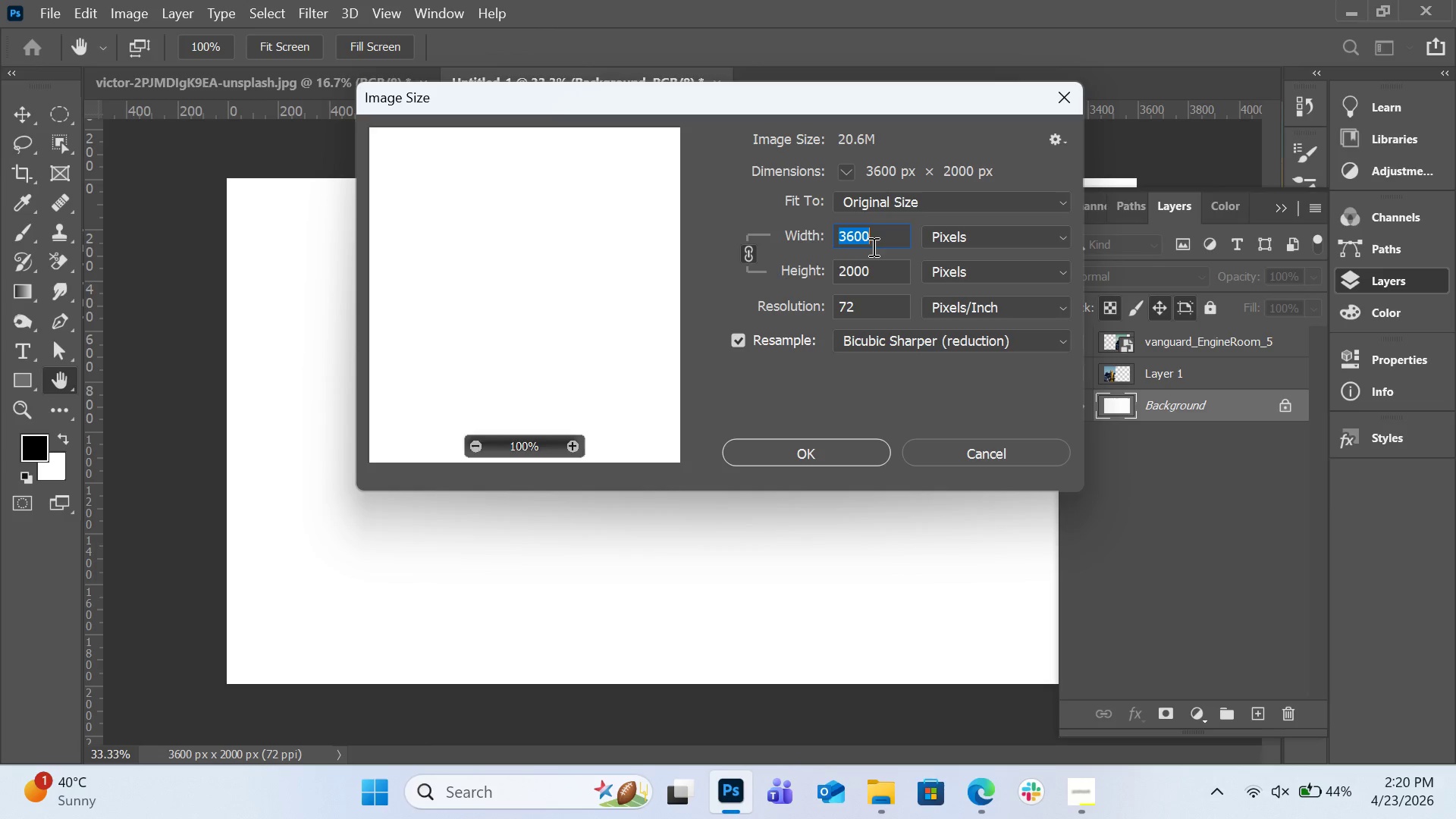 
left_click([853, 236])
 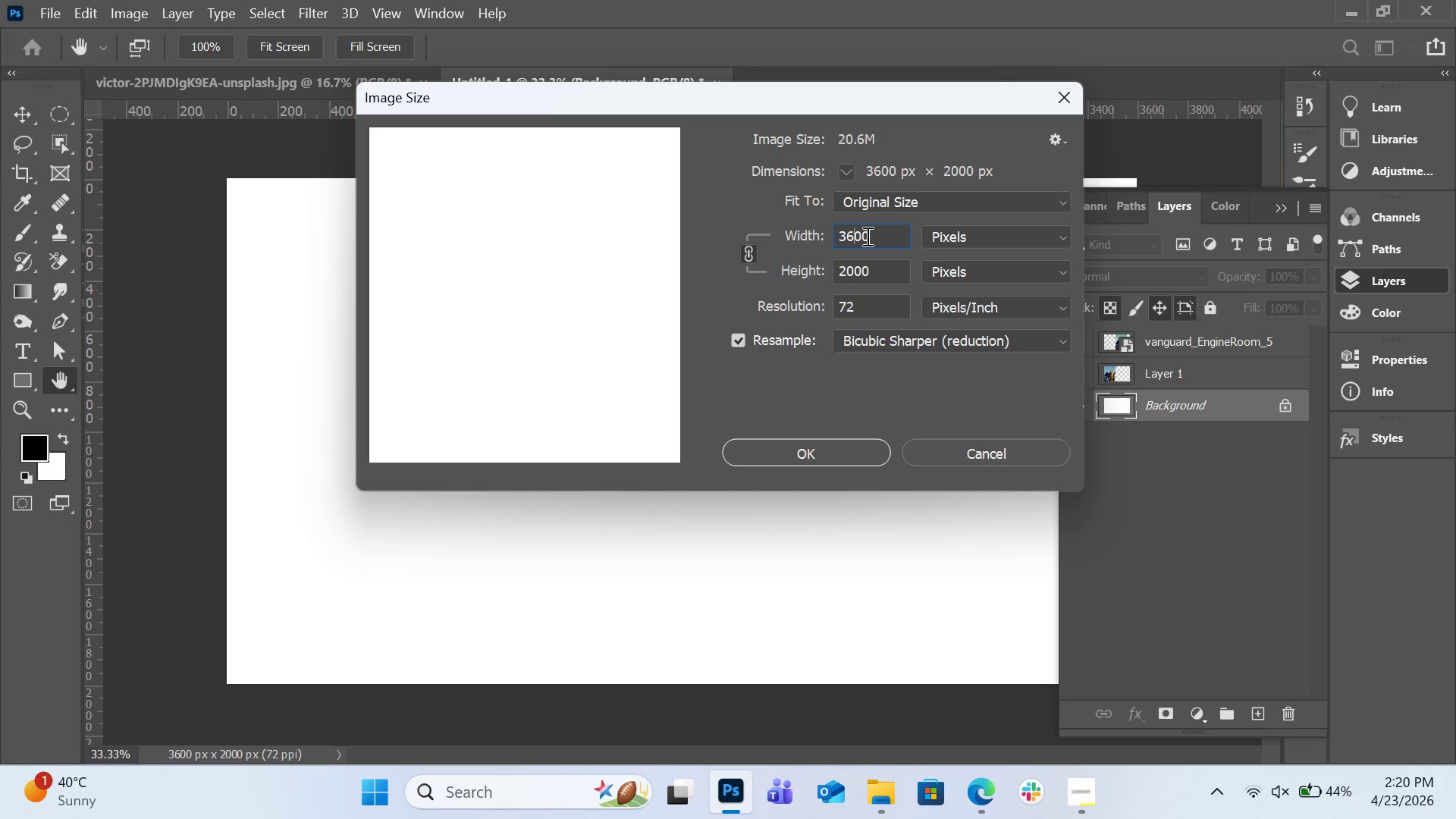 
key(Backspace)
 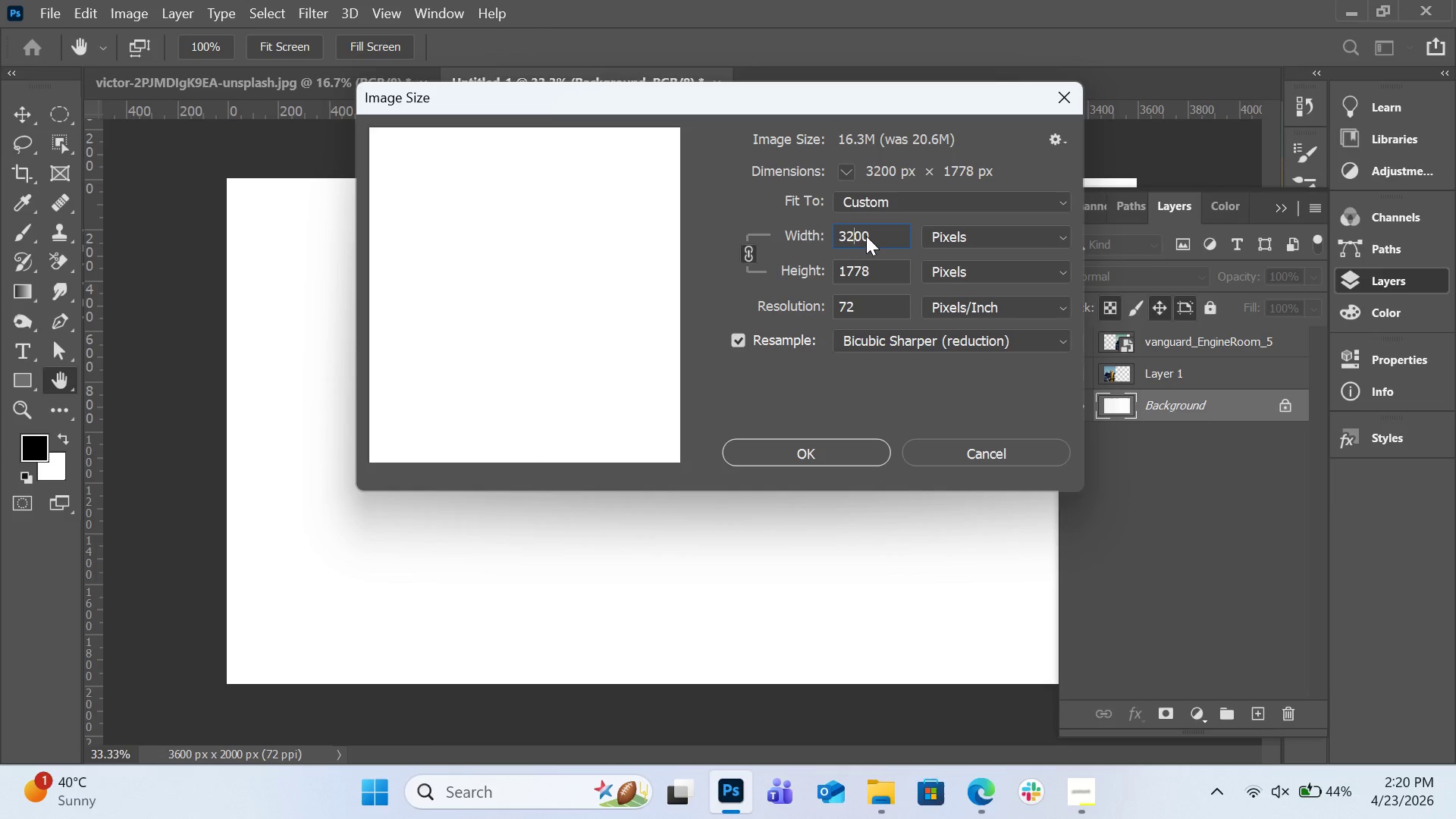 
key(2)
 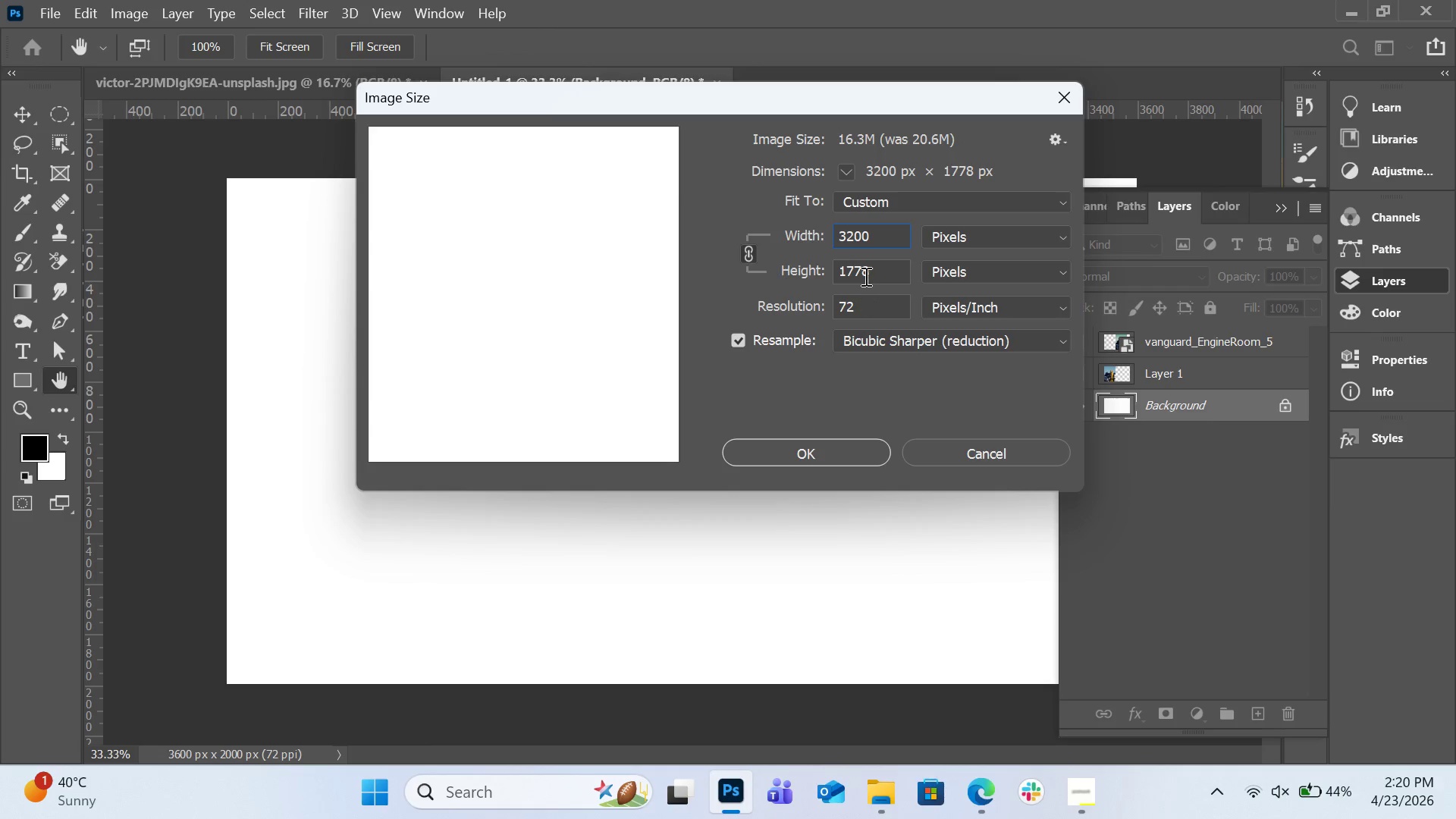 
left_click([867, 273])
 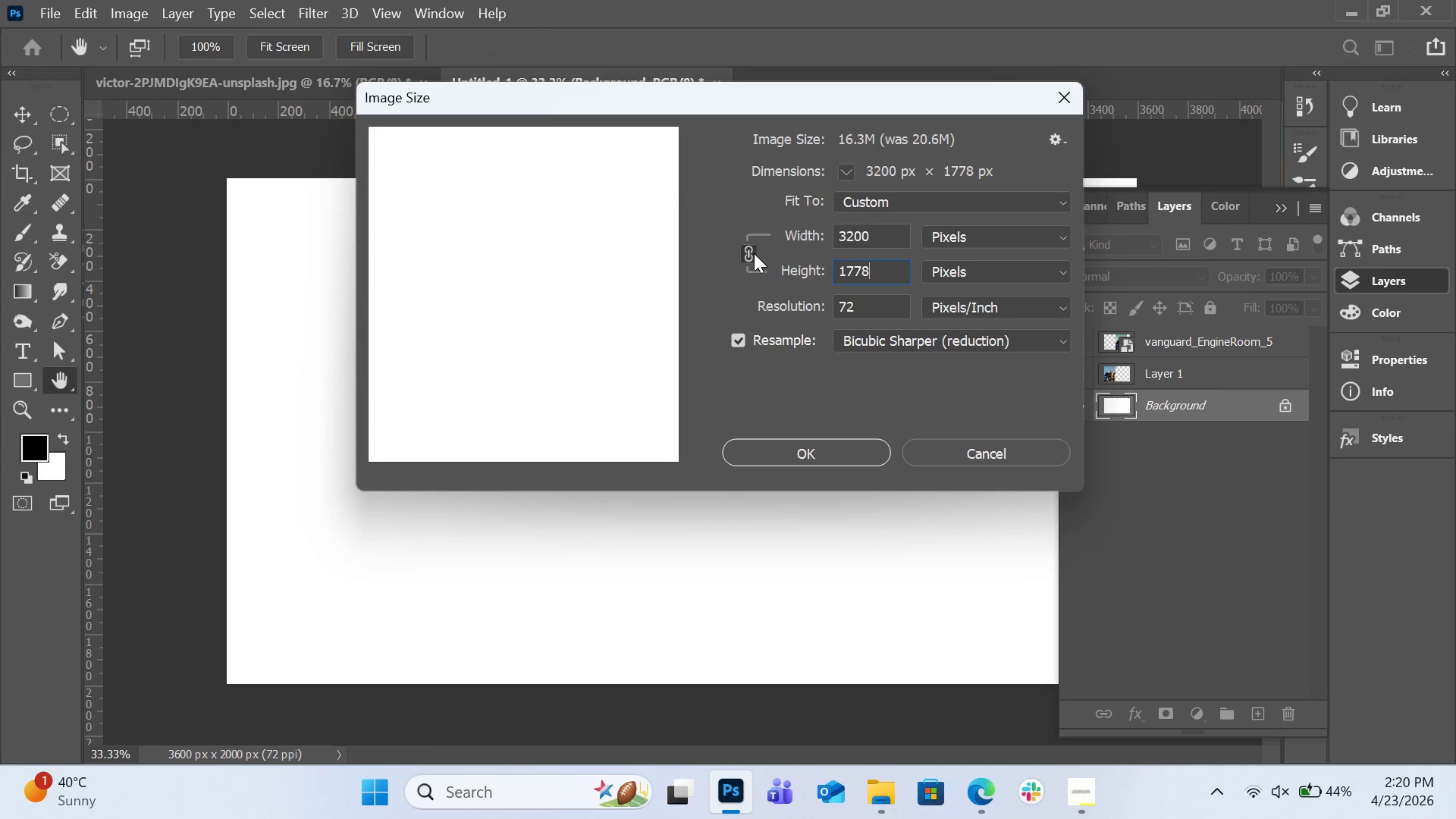 
left_click([754, 253])
 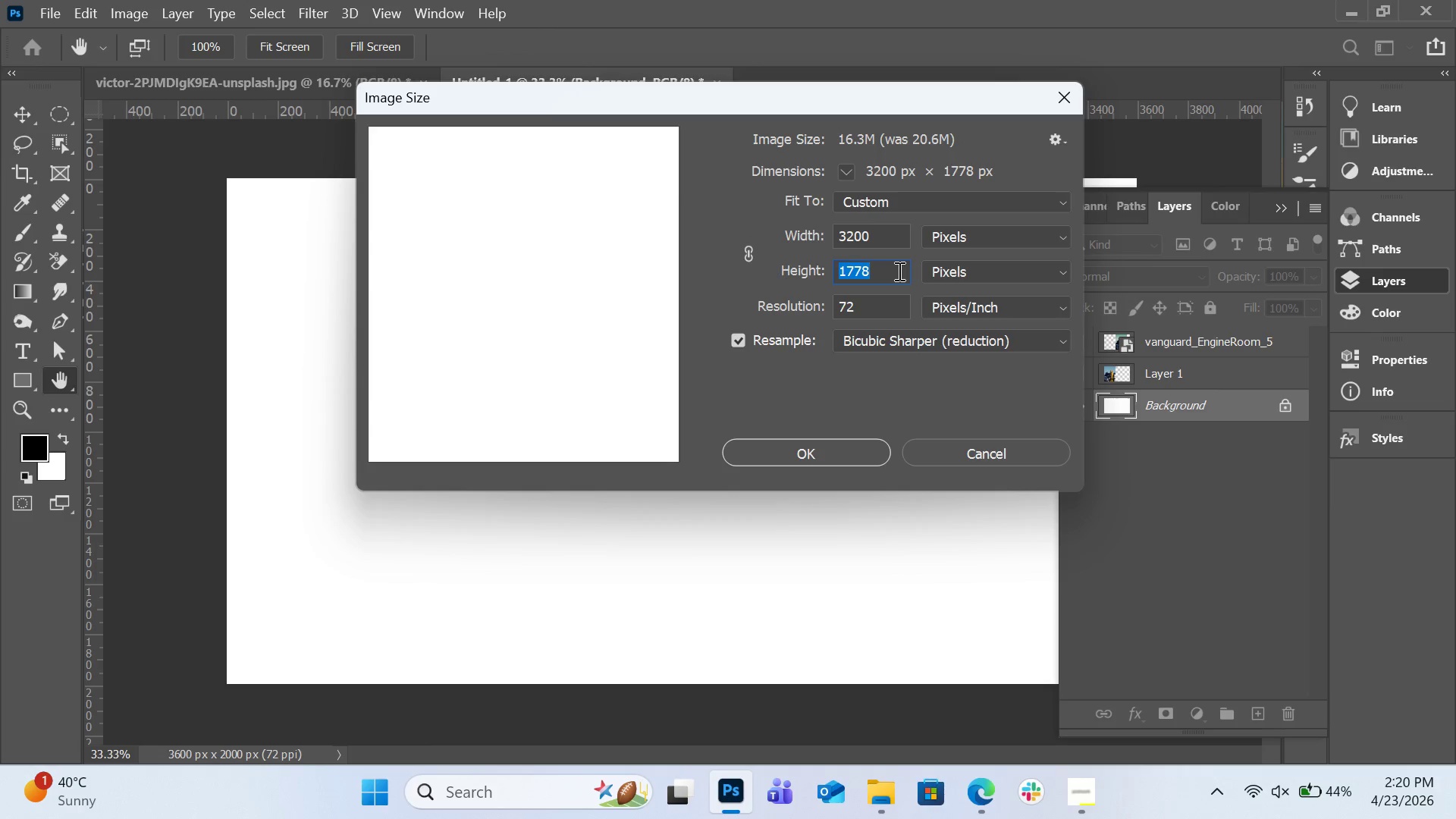 
type(2000)
 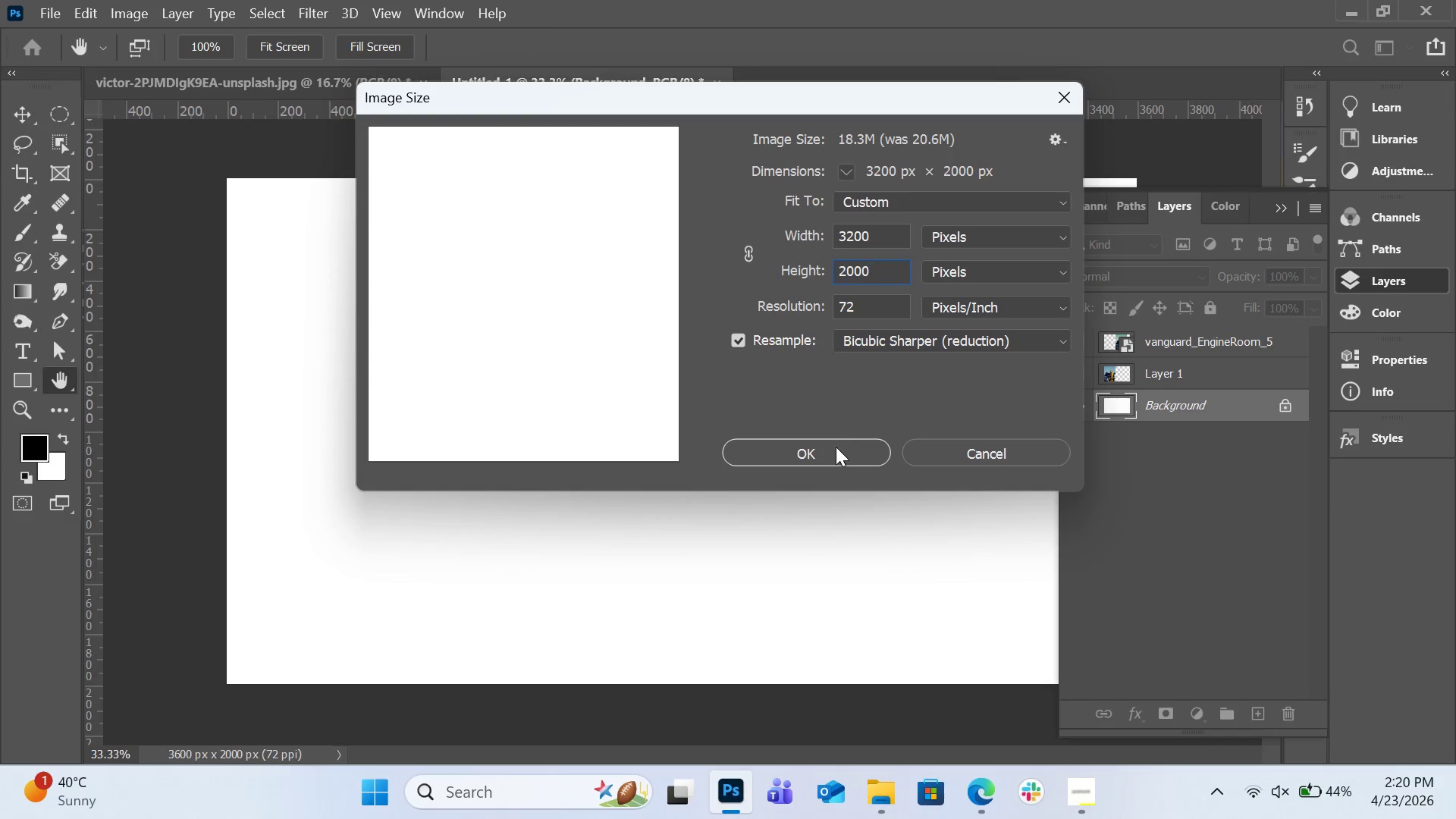 
left_click([836, 450])
 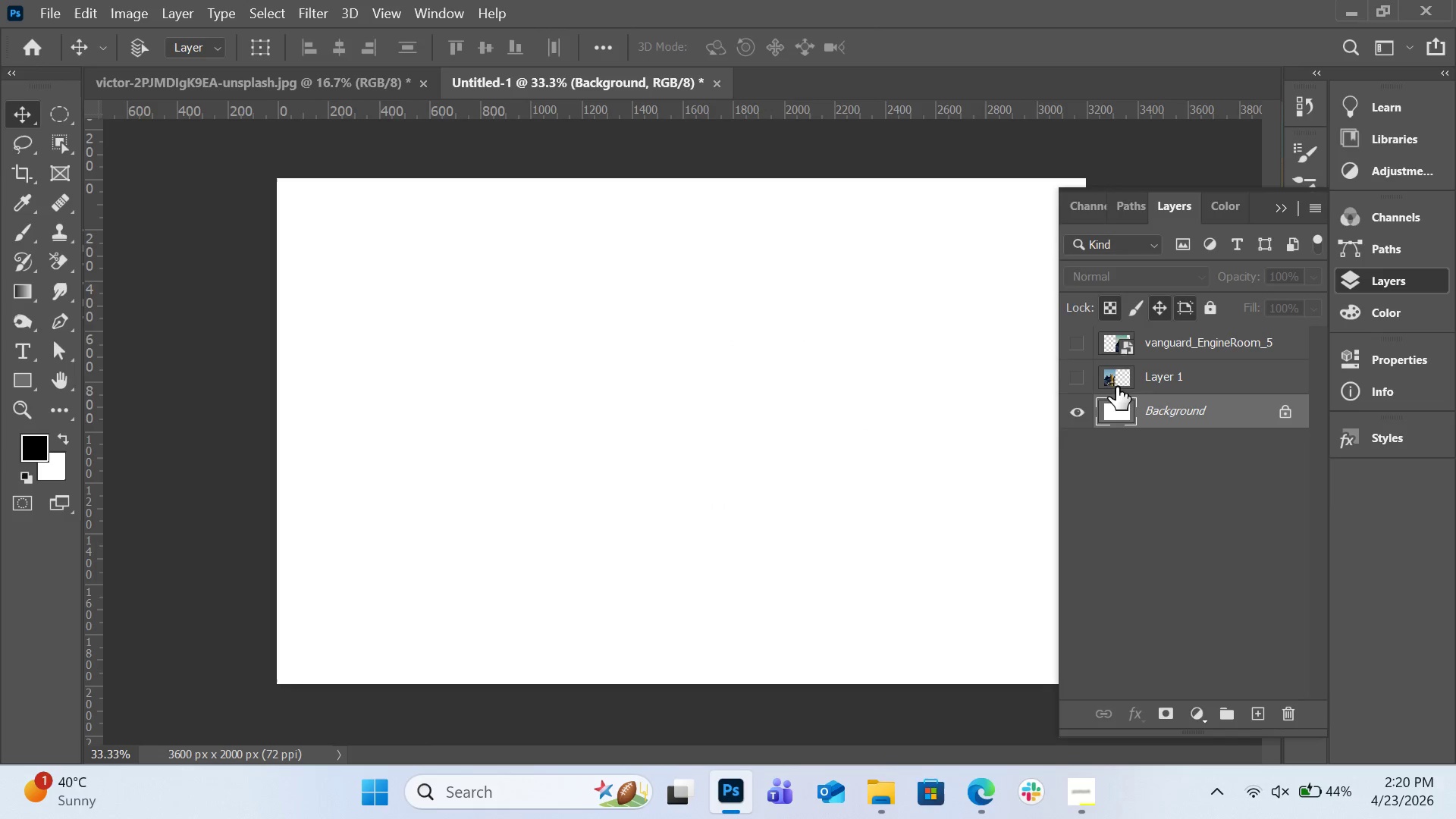 
left_click([1053, 369])
 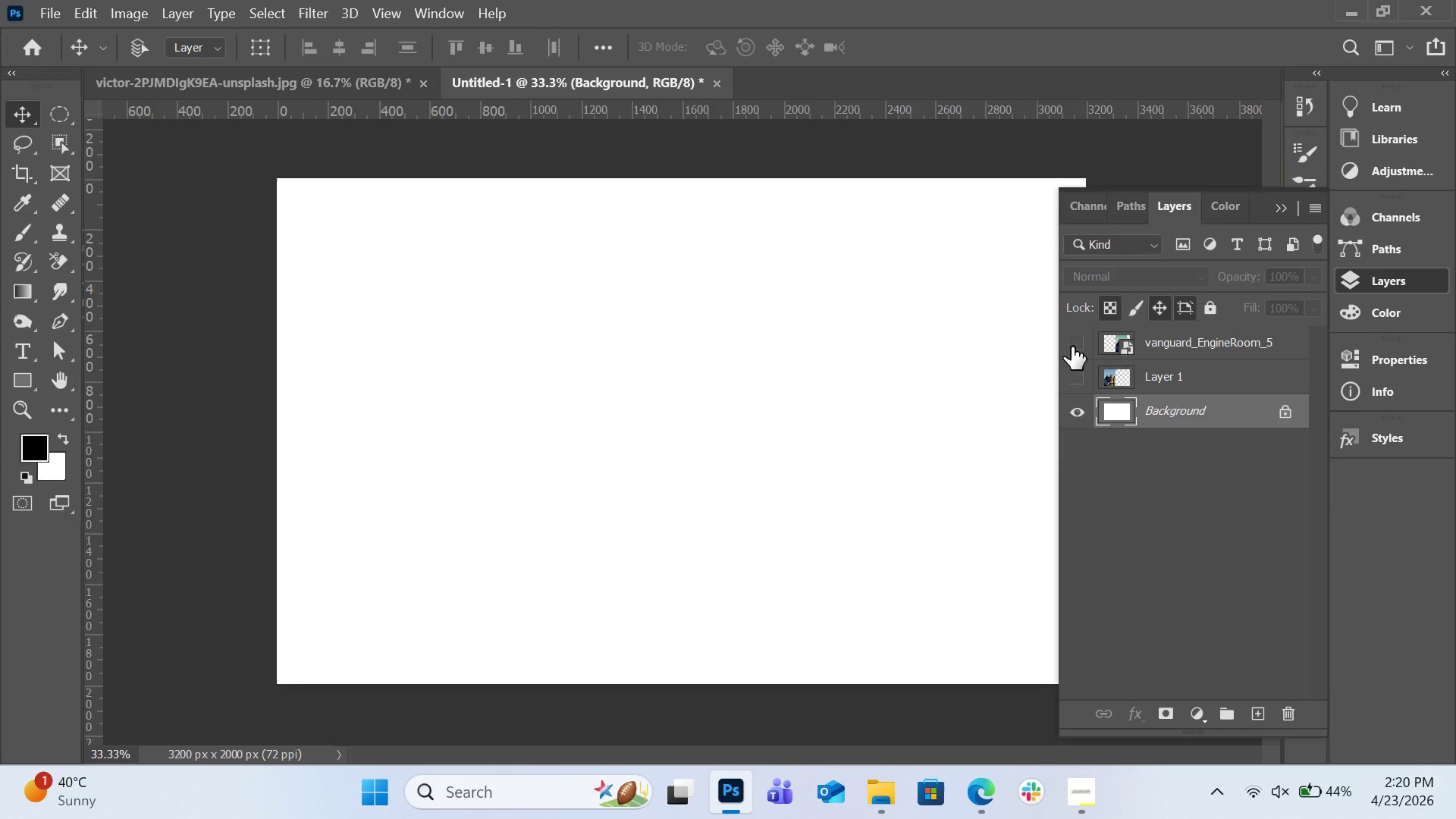 
left_click([1072, 347])
 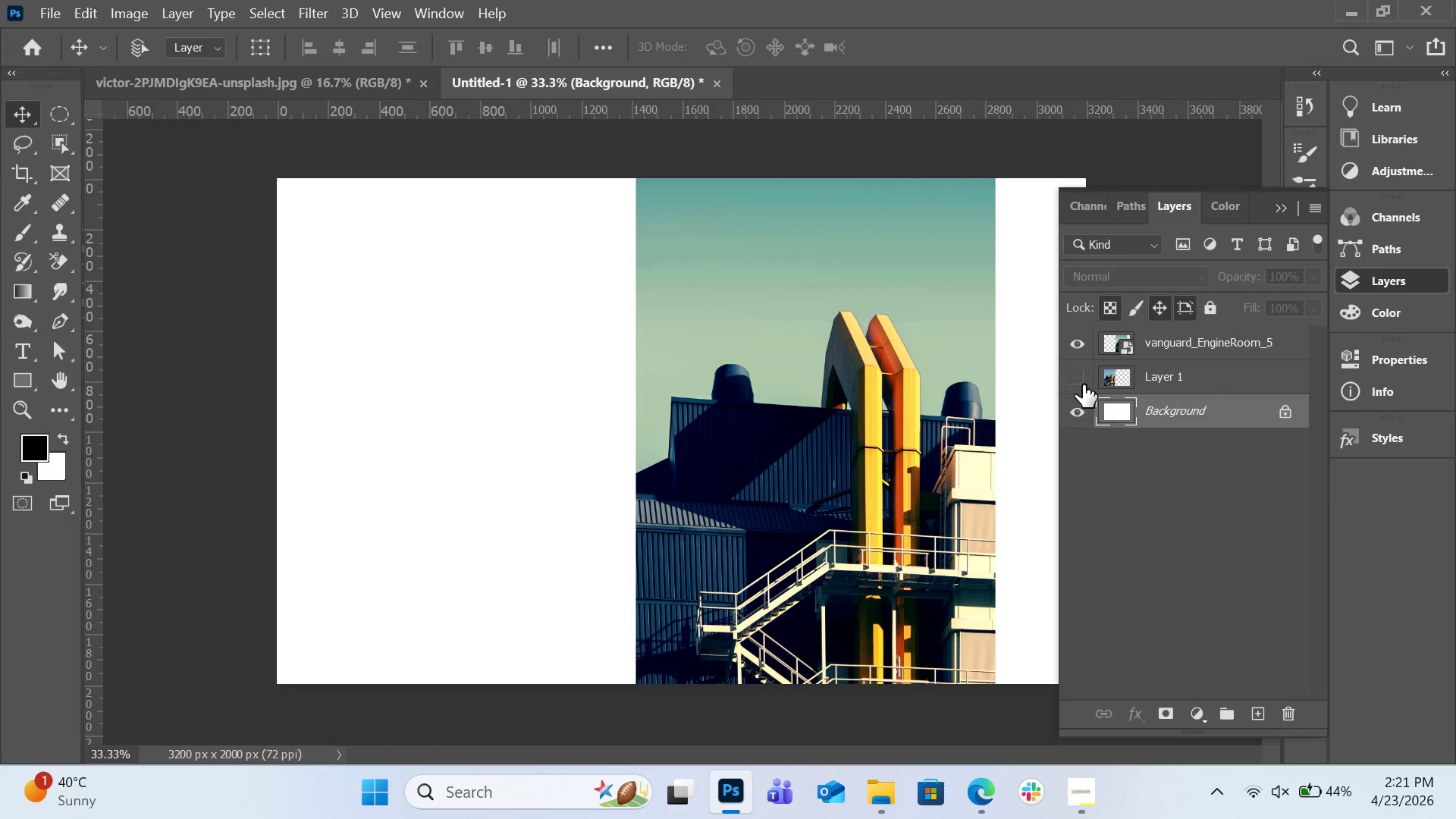 
left_click([1083, 386])
 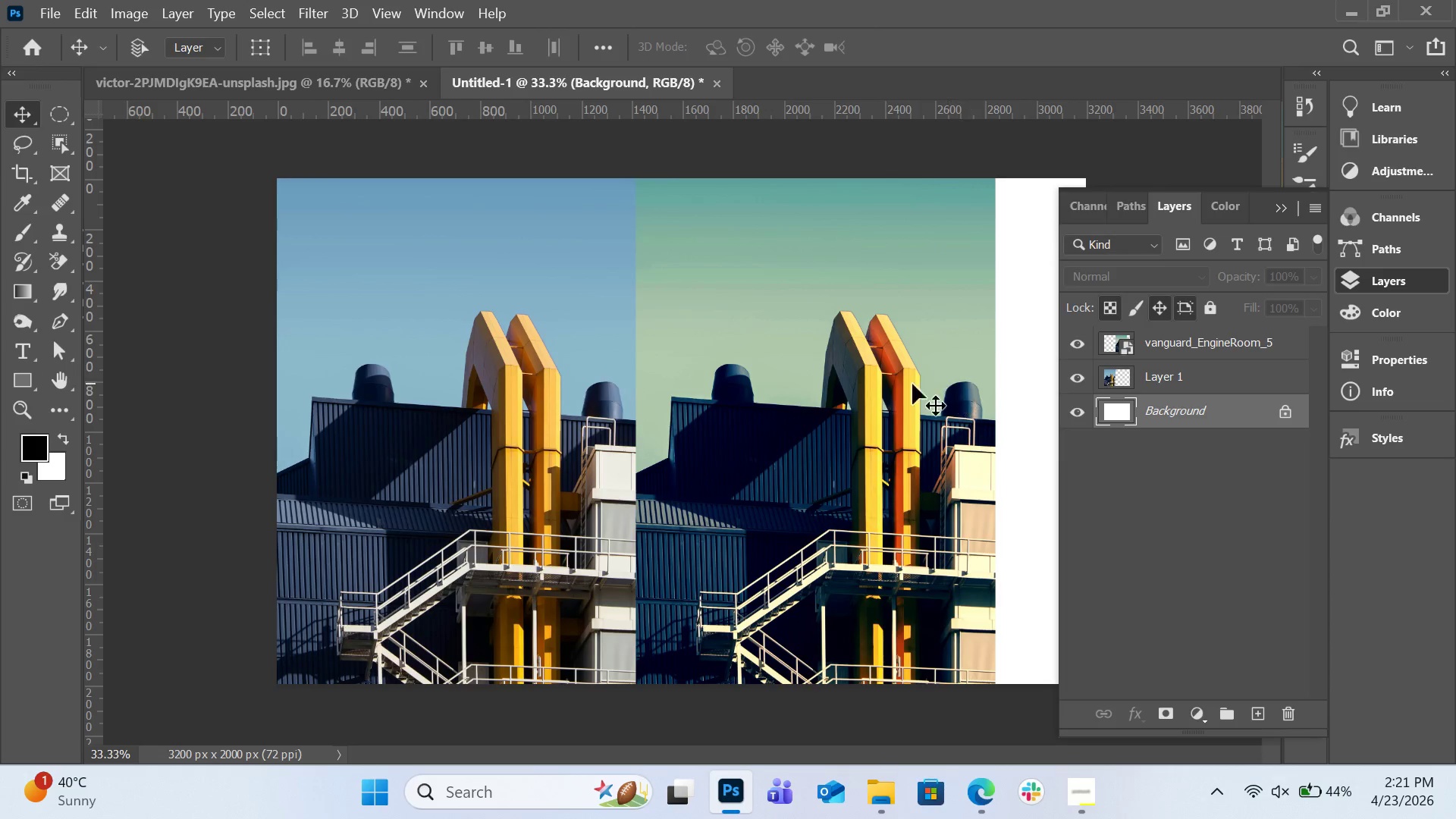 
left_click_drag(start_coordinate=[893, 384], to_coordinate=[936, 385])
 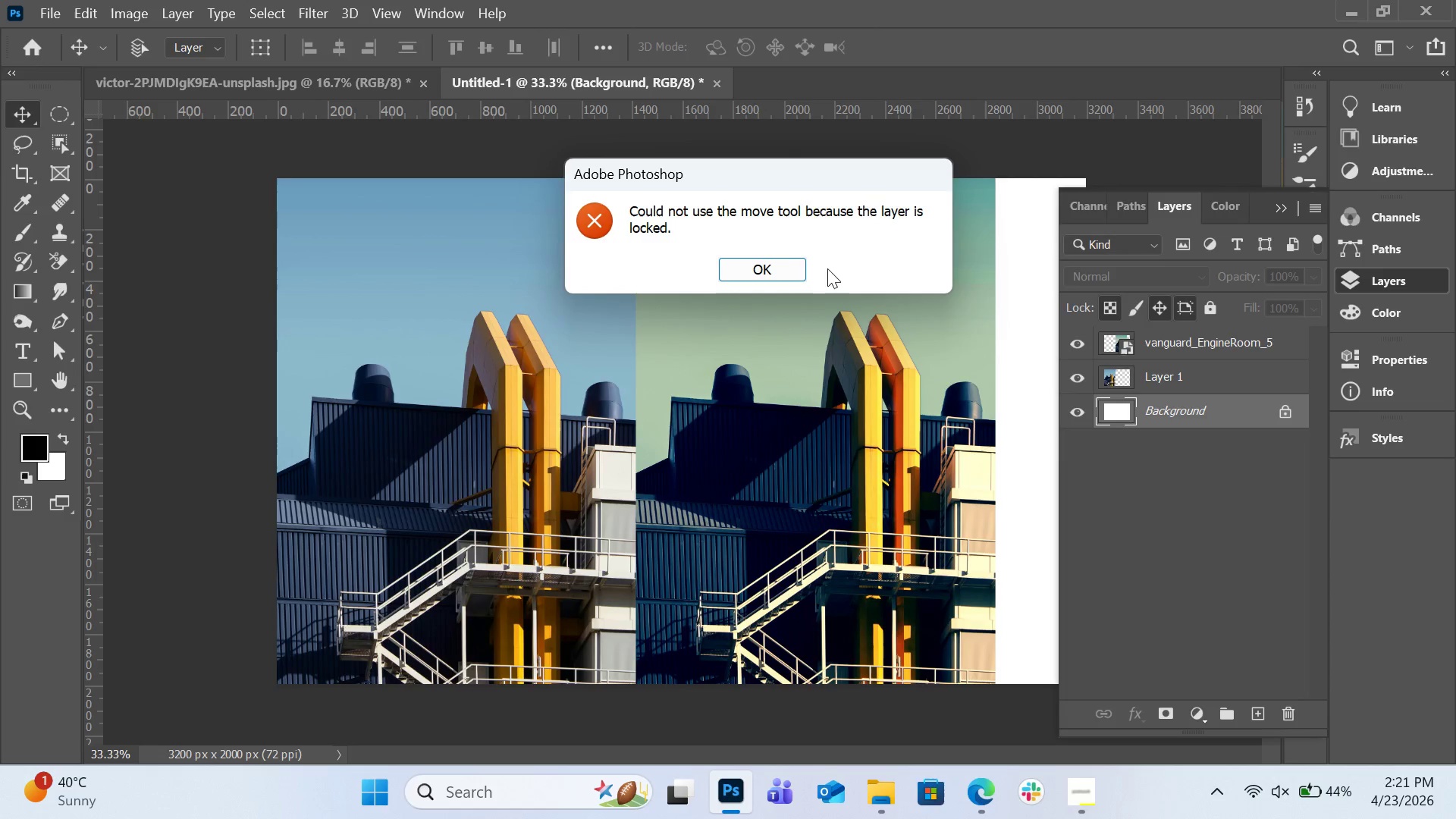 
left_click([782, 268])
 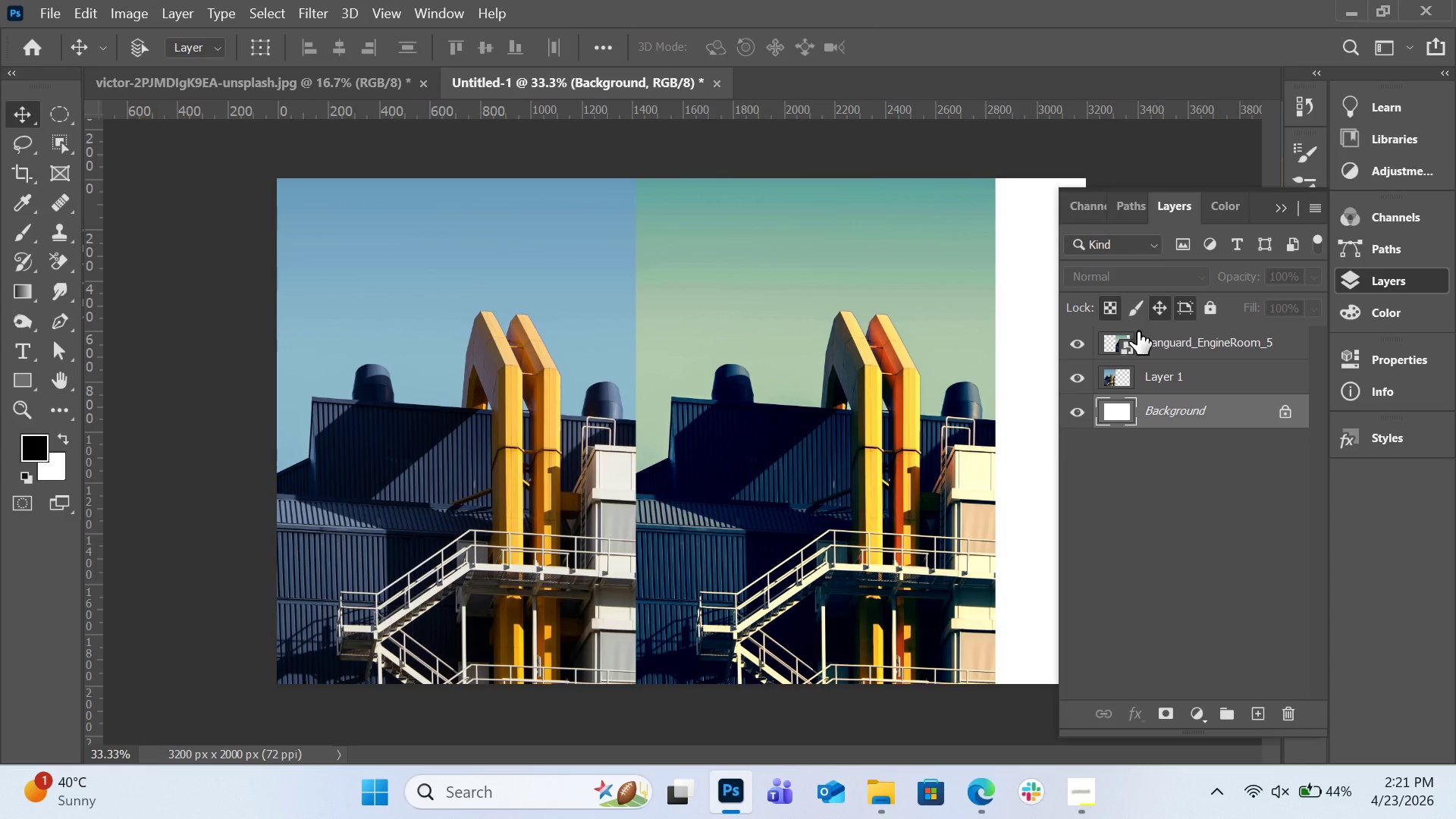 
left_click([1138, 331])
 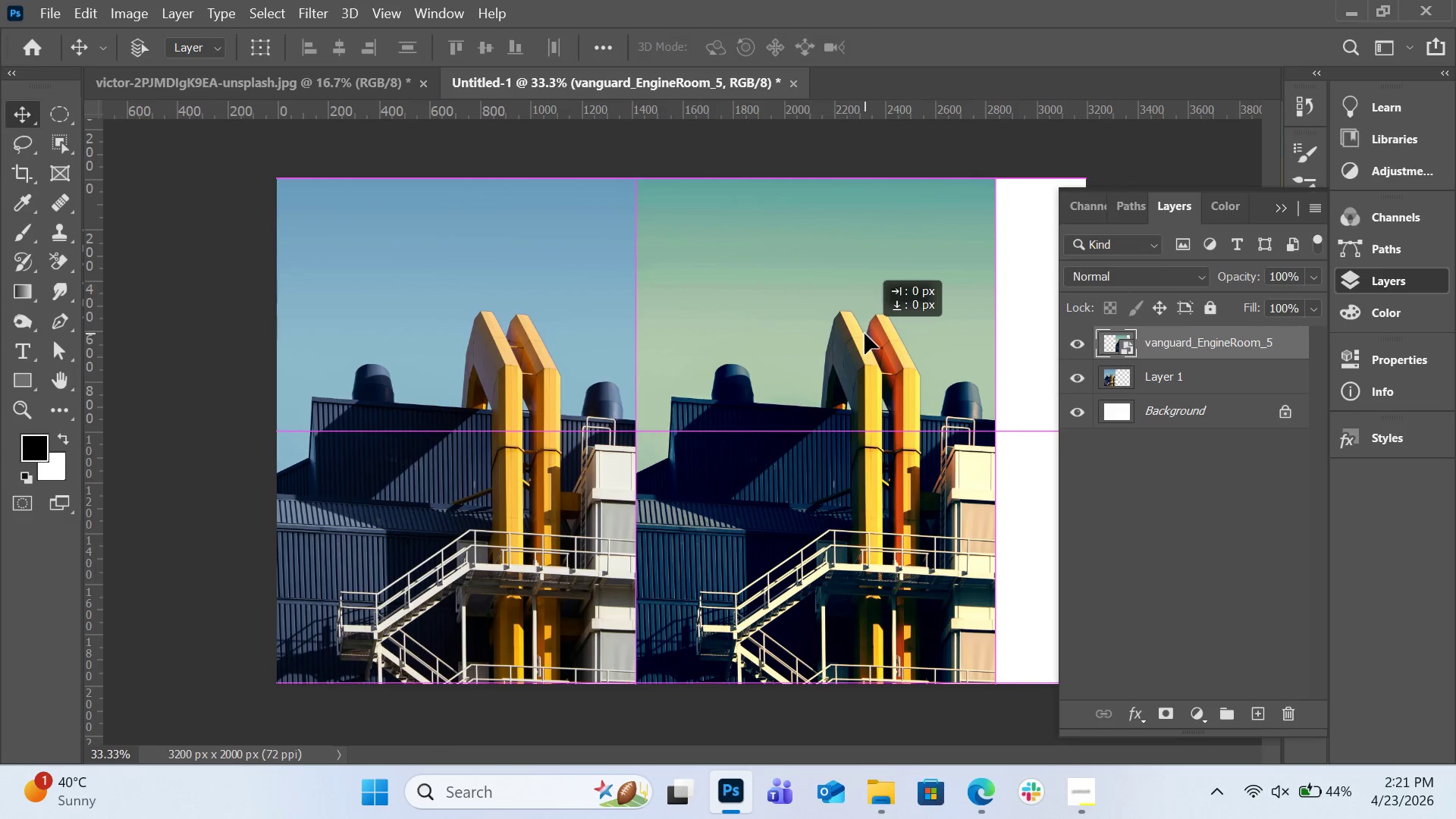 
wait(7.33)
 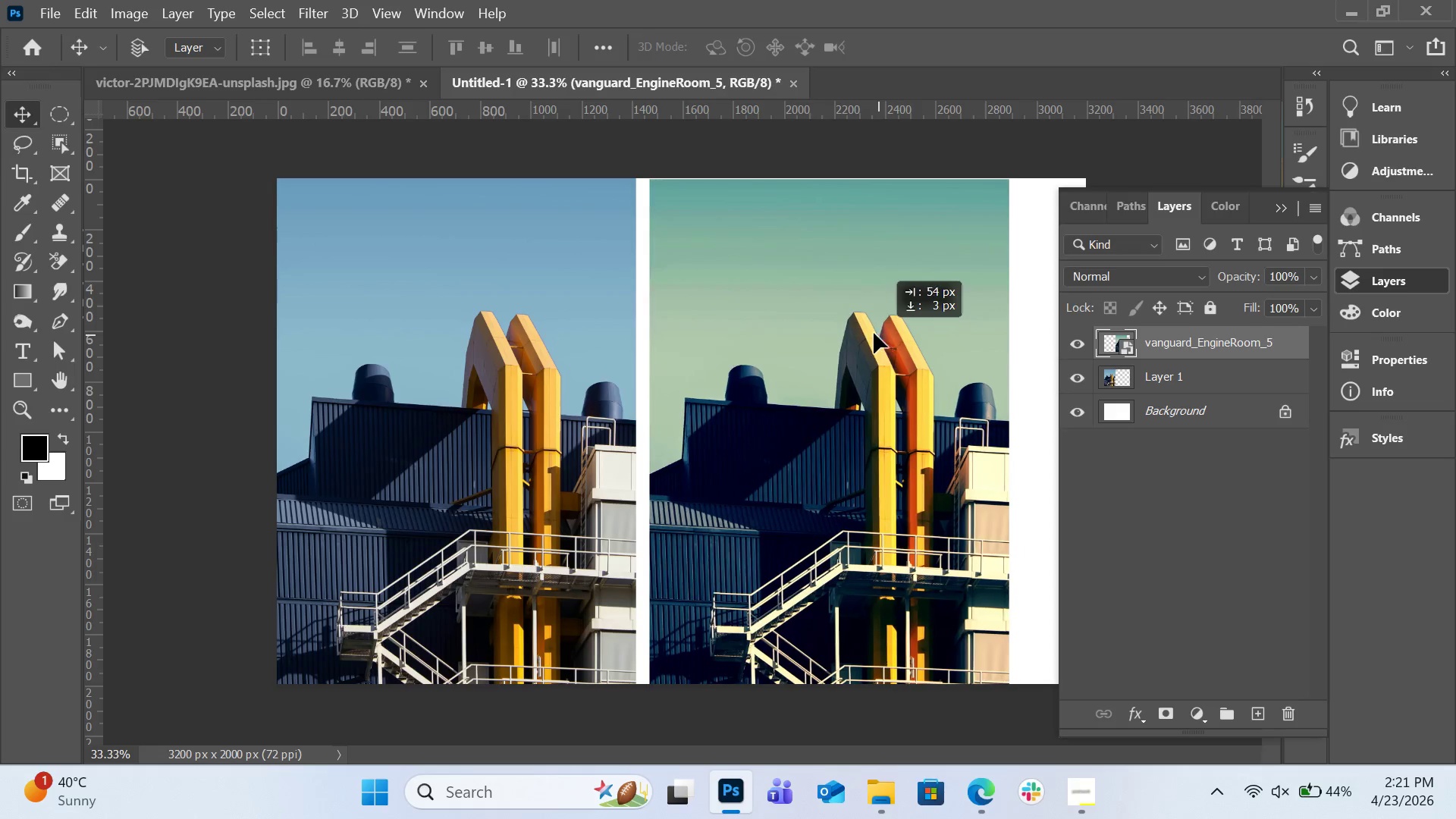 
left_click([864, 334])
 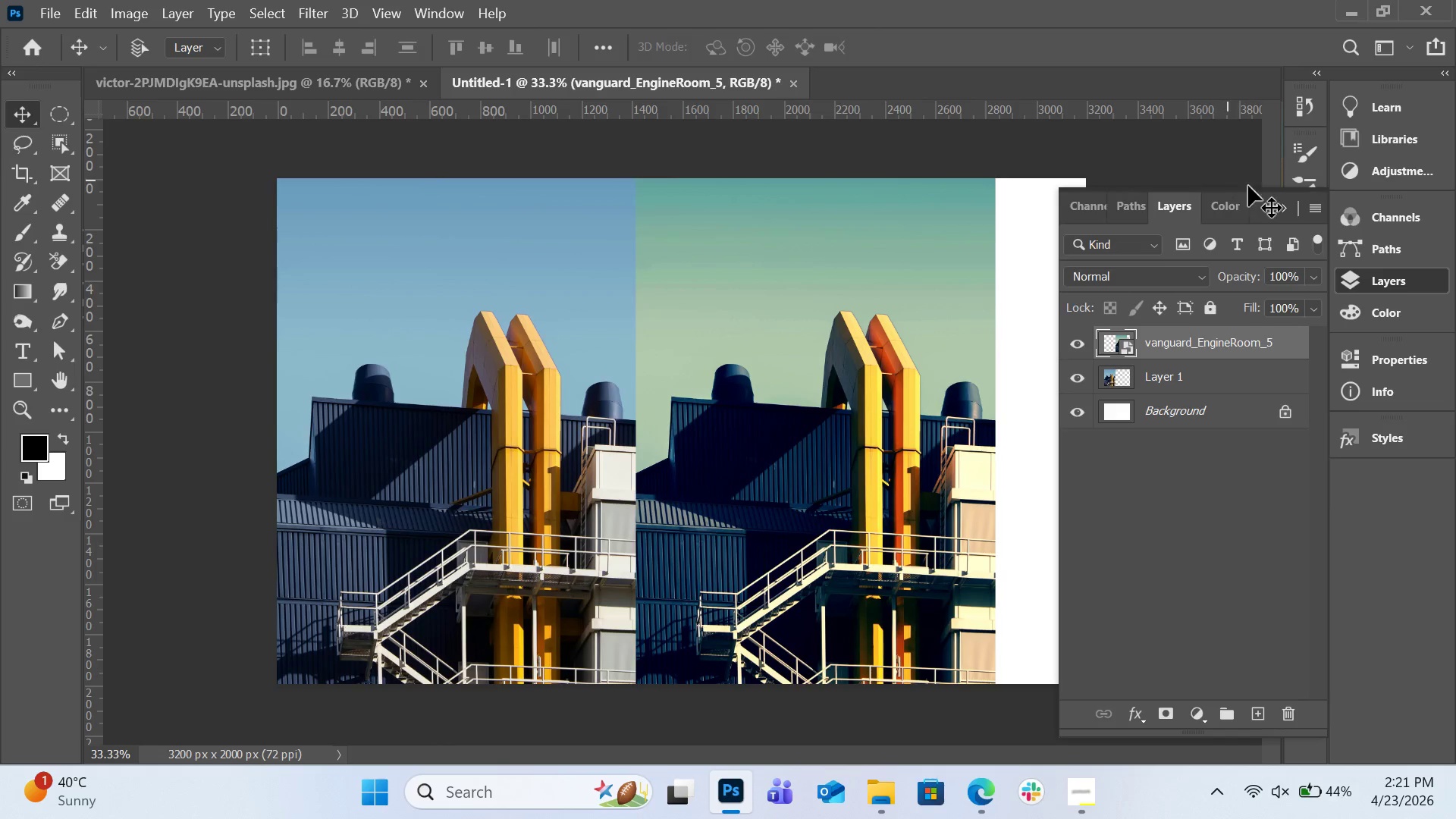 
left_click([1280, 212])
 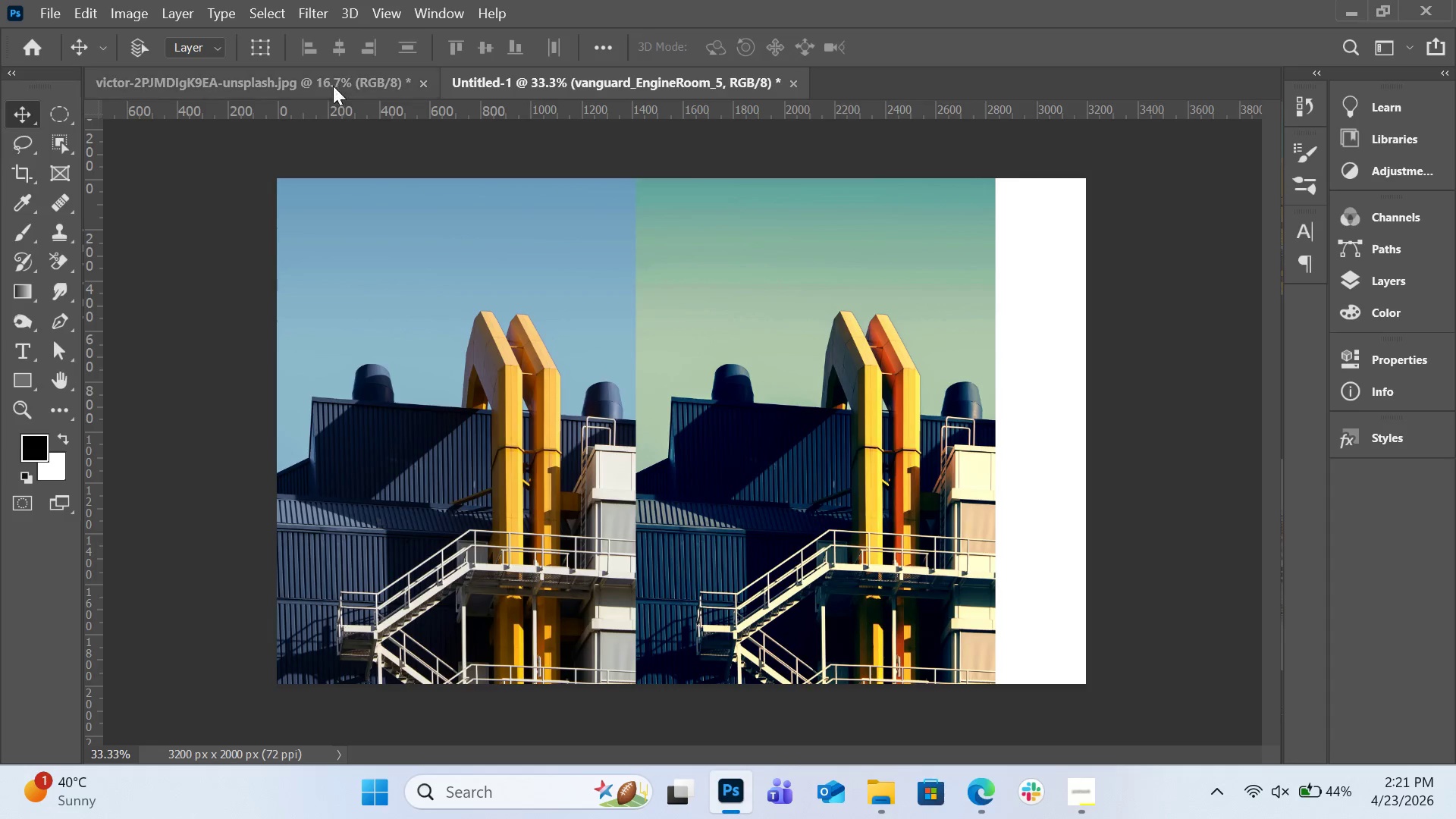 
left_click([24, 164])
 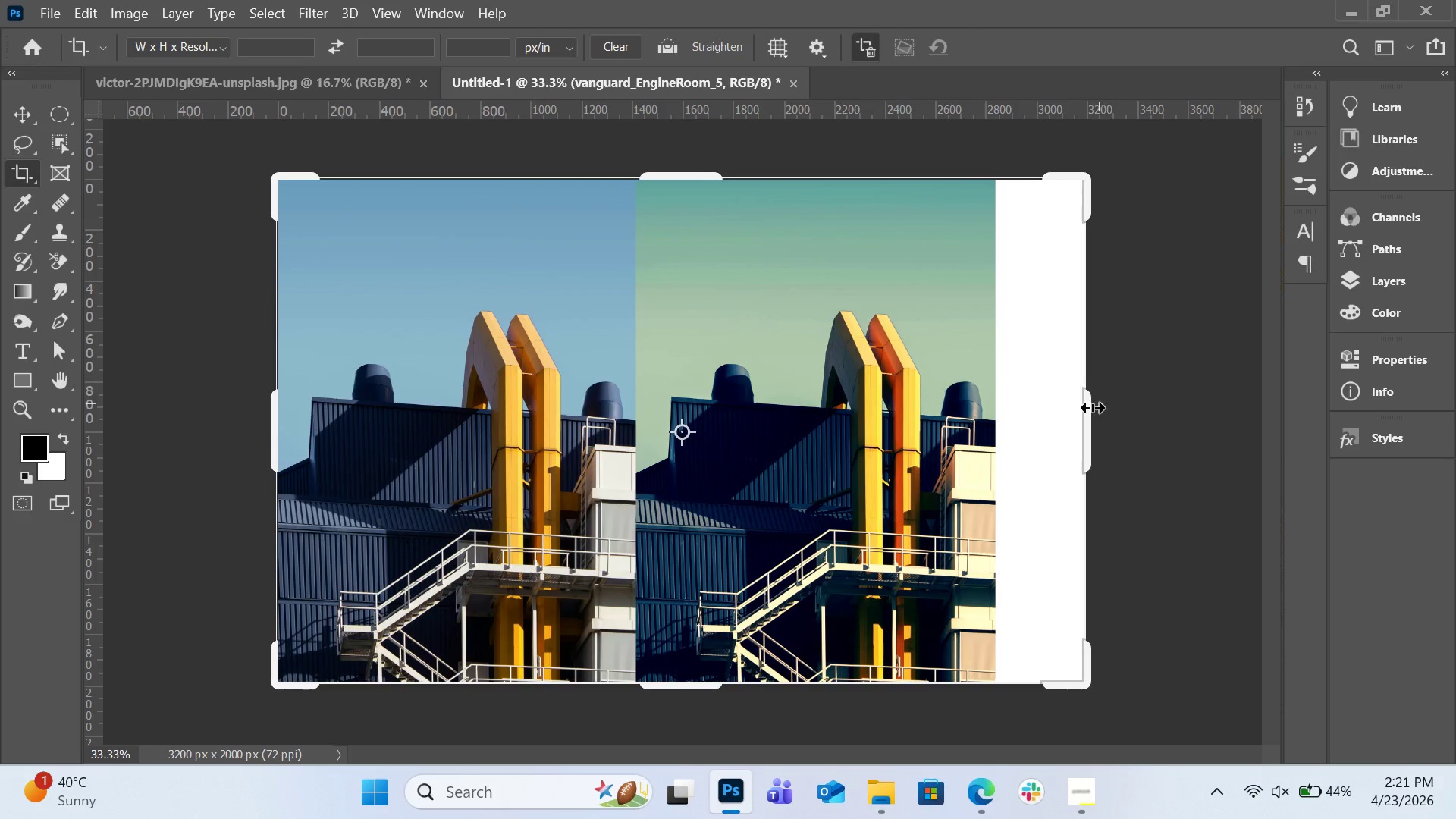 
left_click_drag(start_coordinate=[1092, 409], to_coordinate=[1047, 410])
 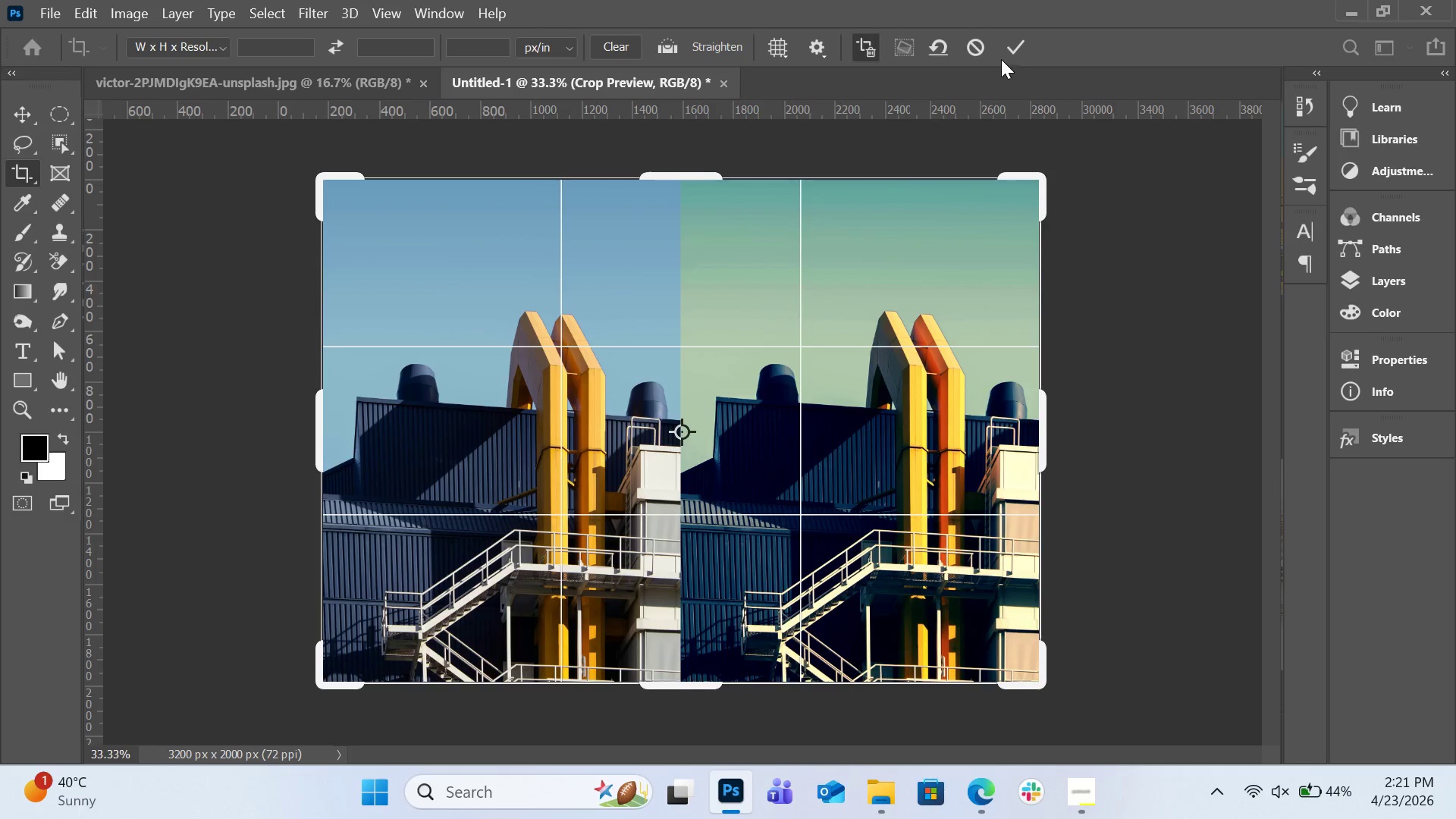 
left_click([1011, 46])
 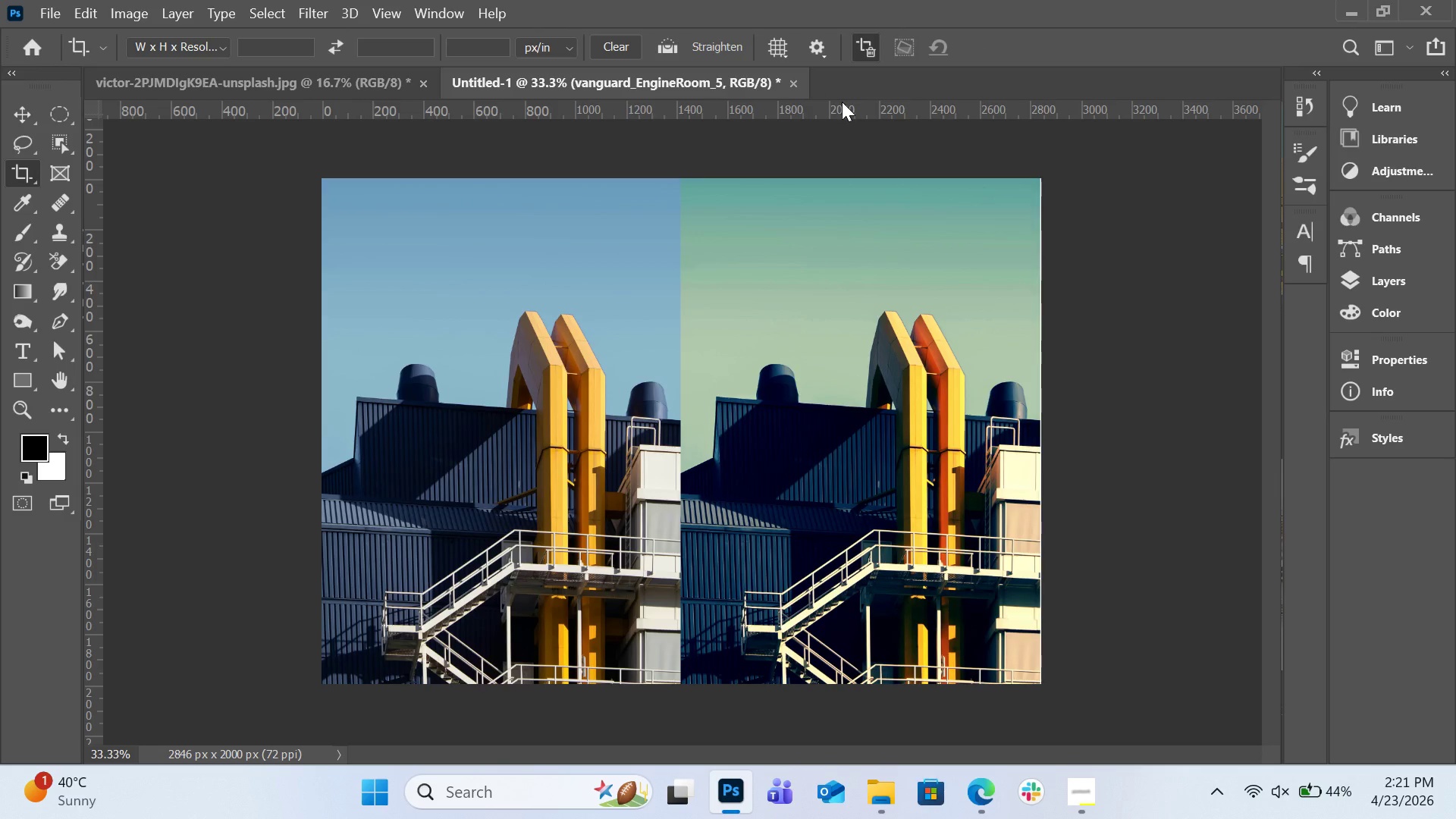 
wait(5.28)
 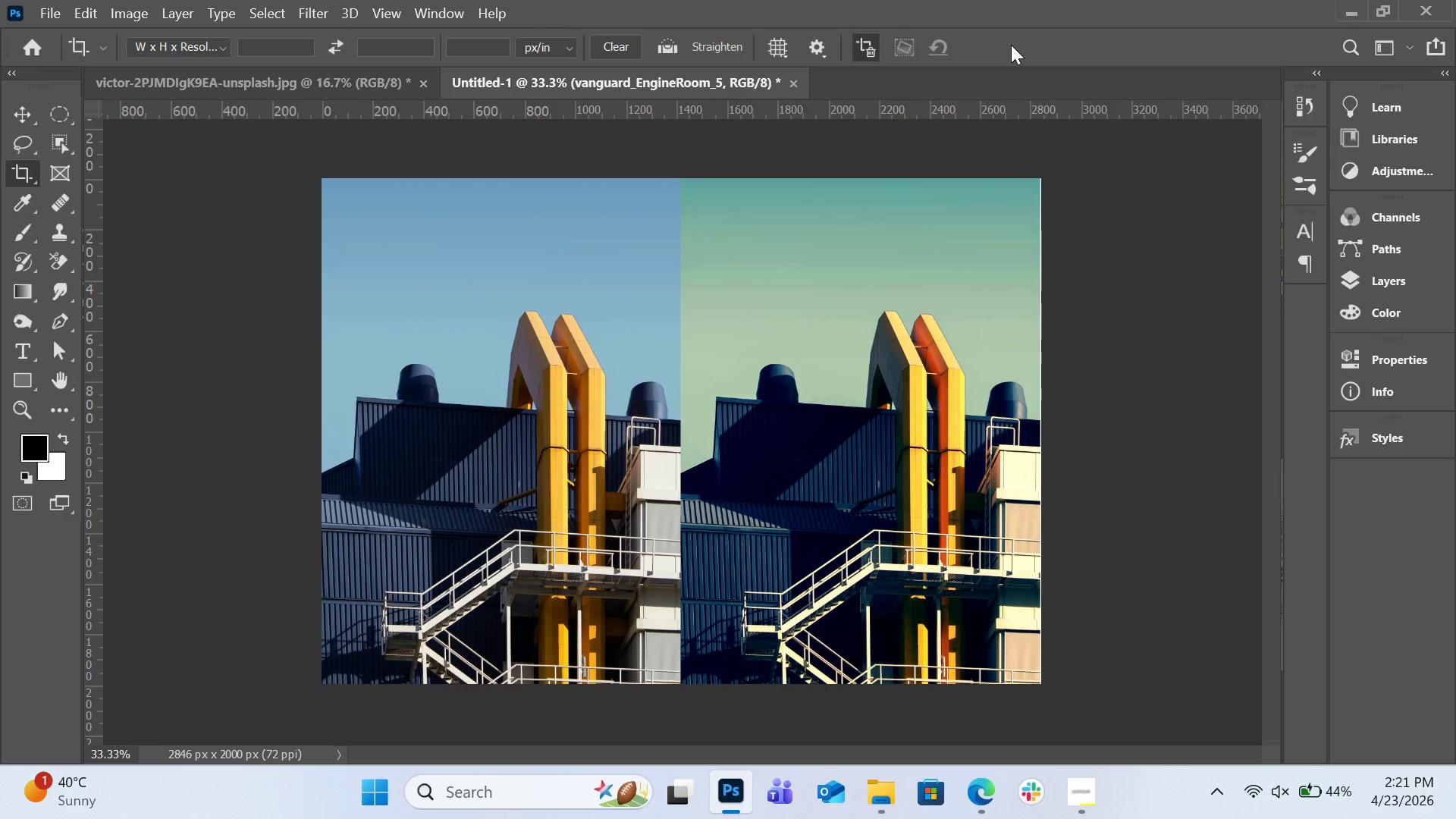 
key(Control+T)
 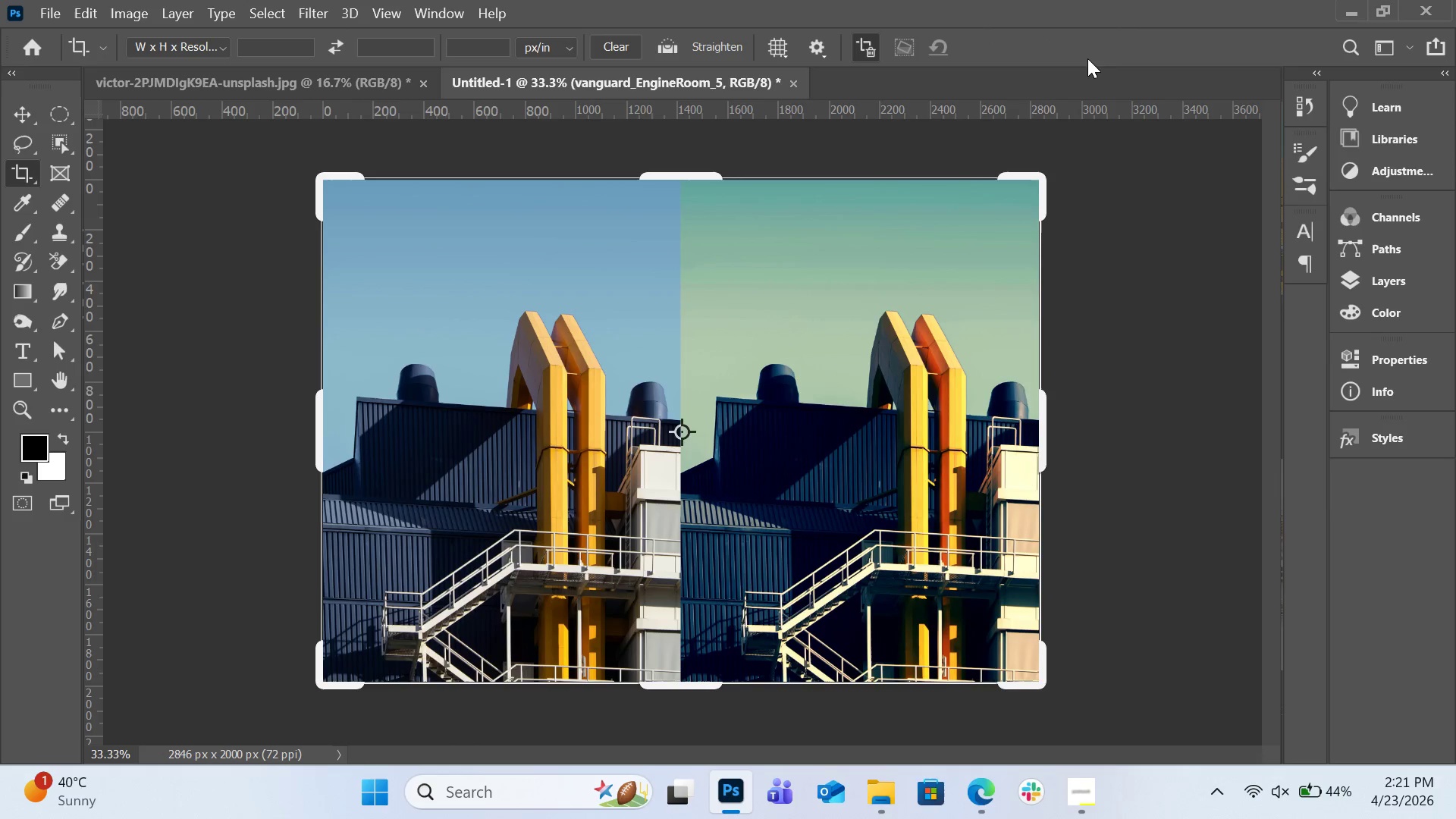 
wait(6.33)
 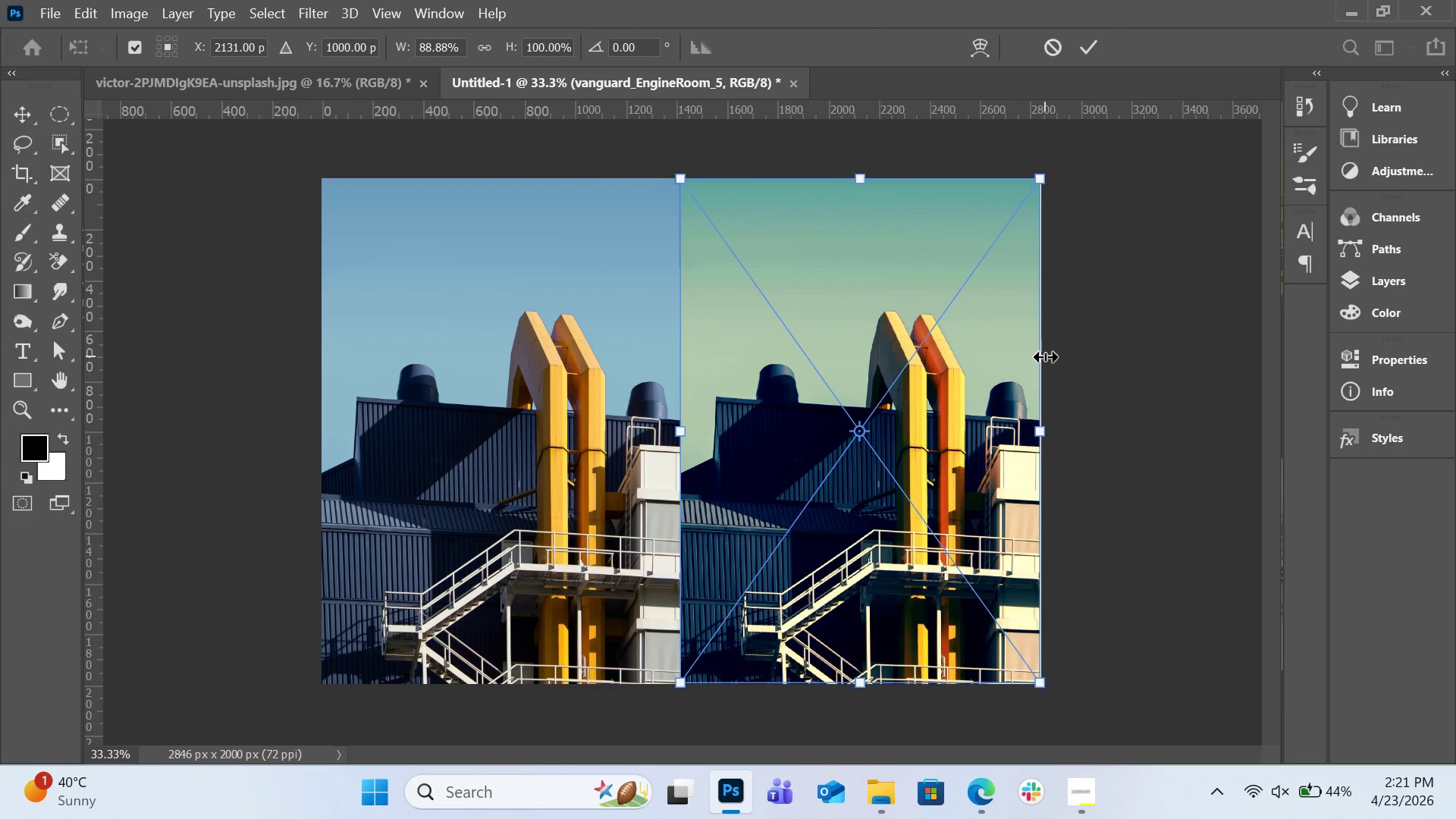 
left_click([40, 12])
 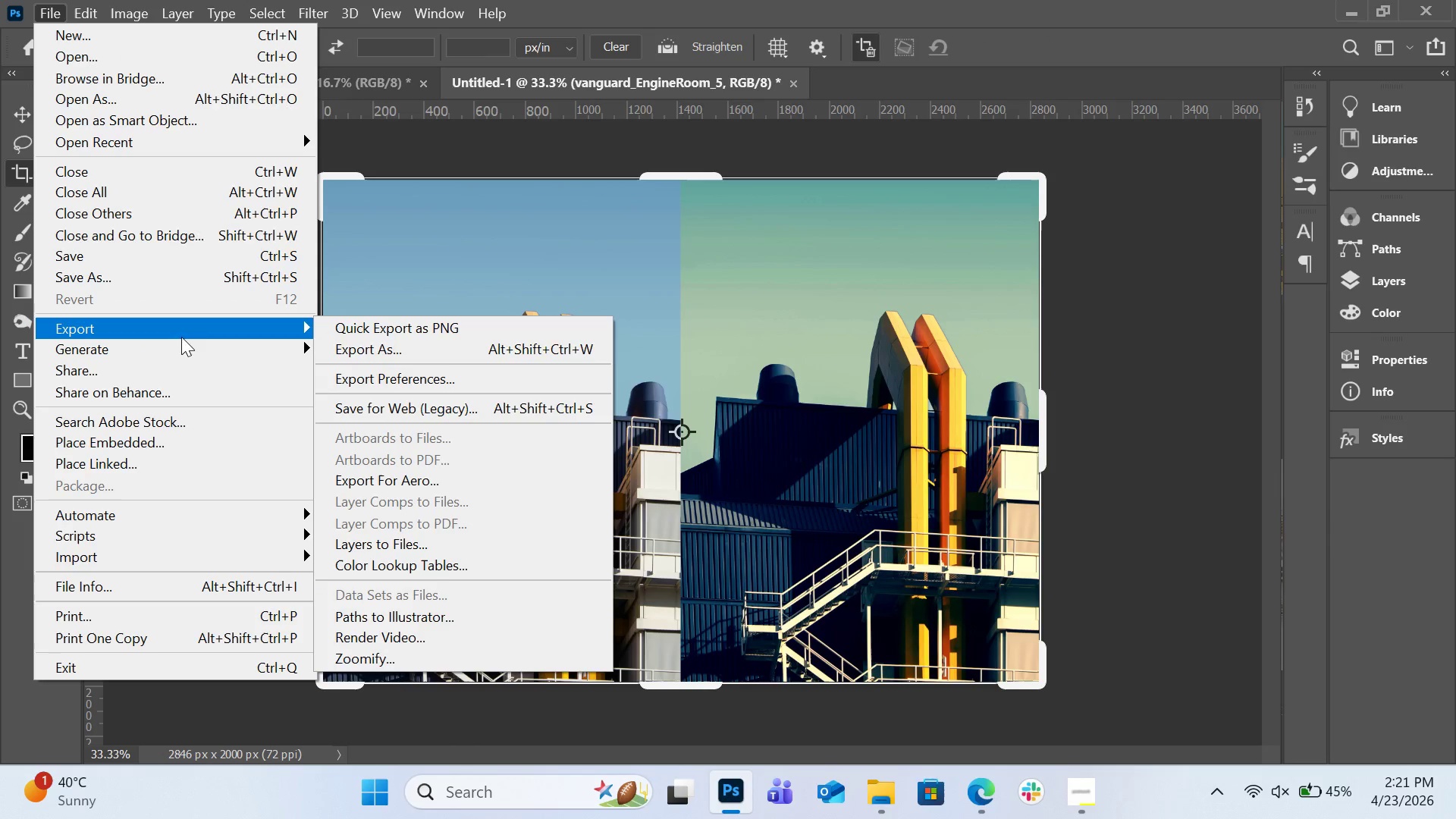 
left_click([441, 350])
 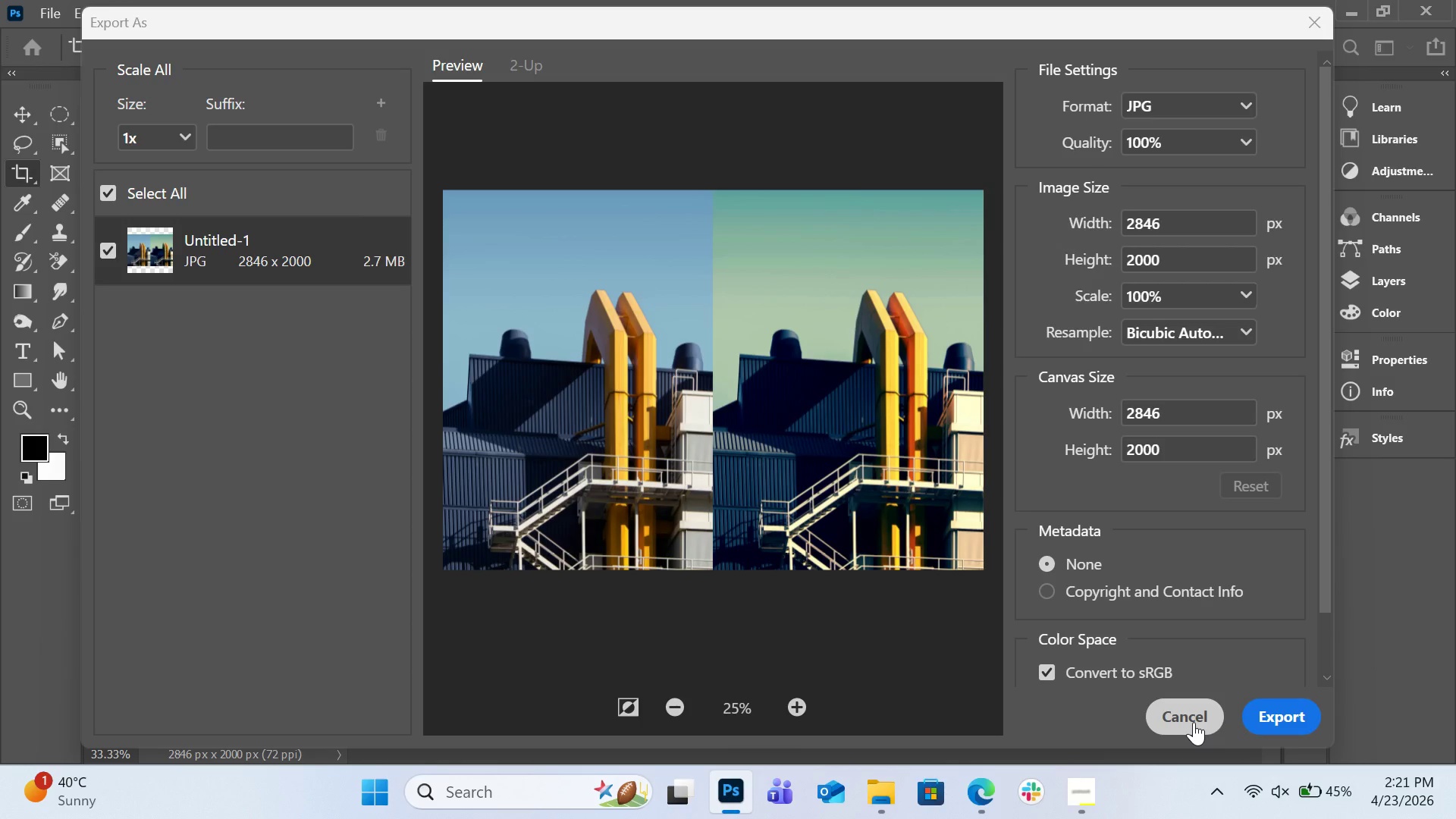 
wait(17.84)
 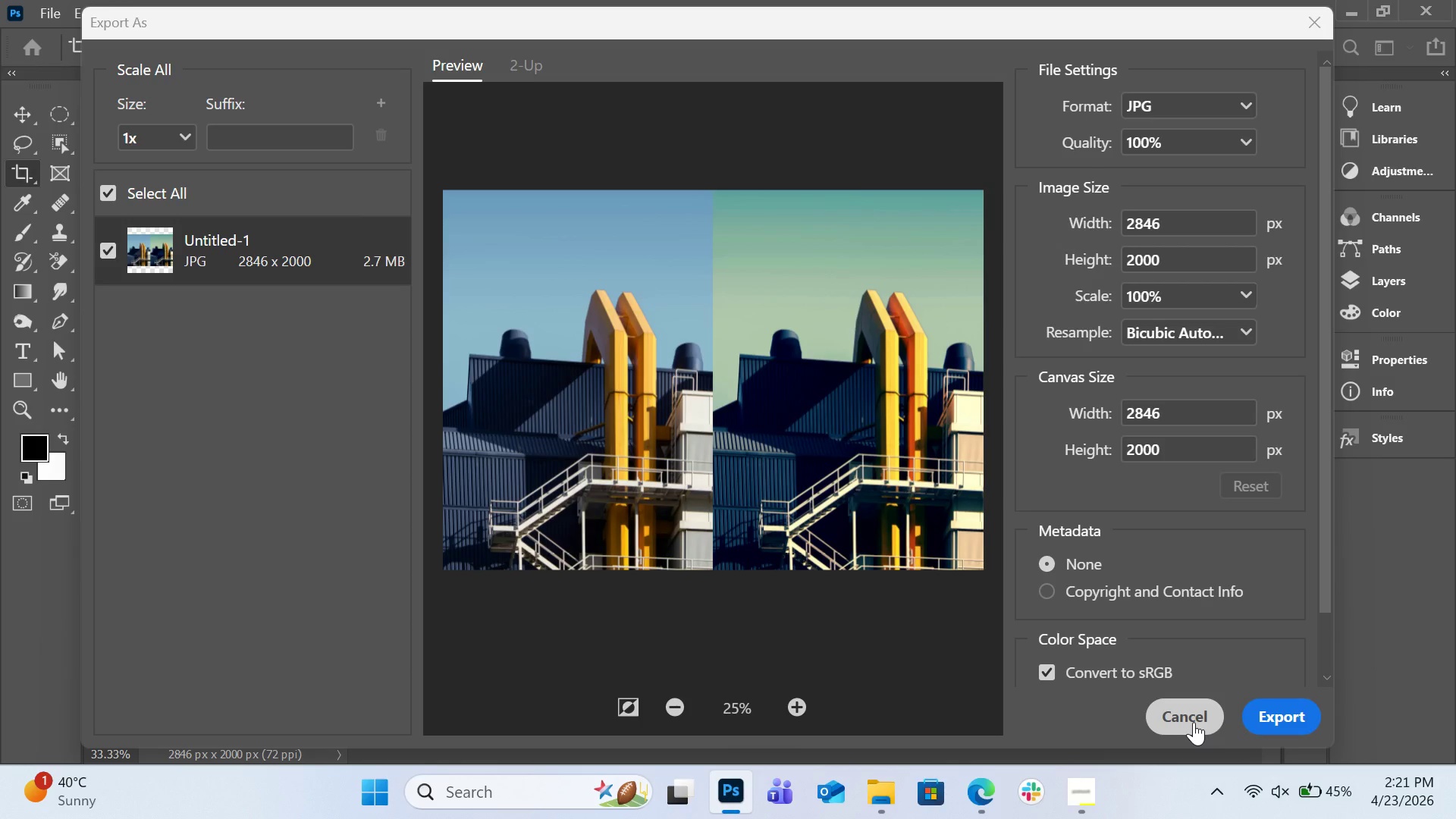 
left_click([1194, 722])
 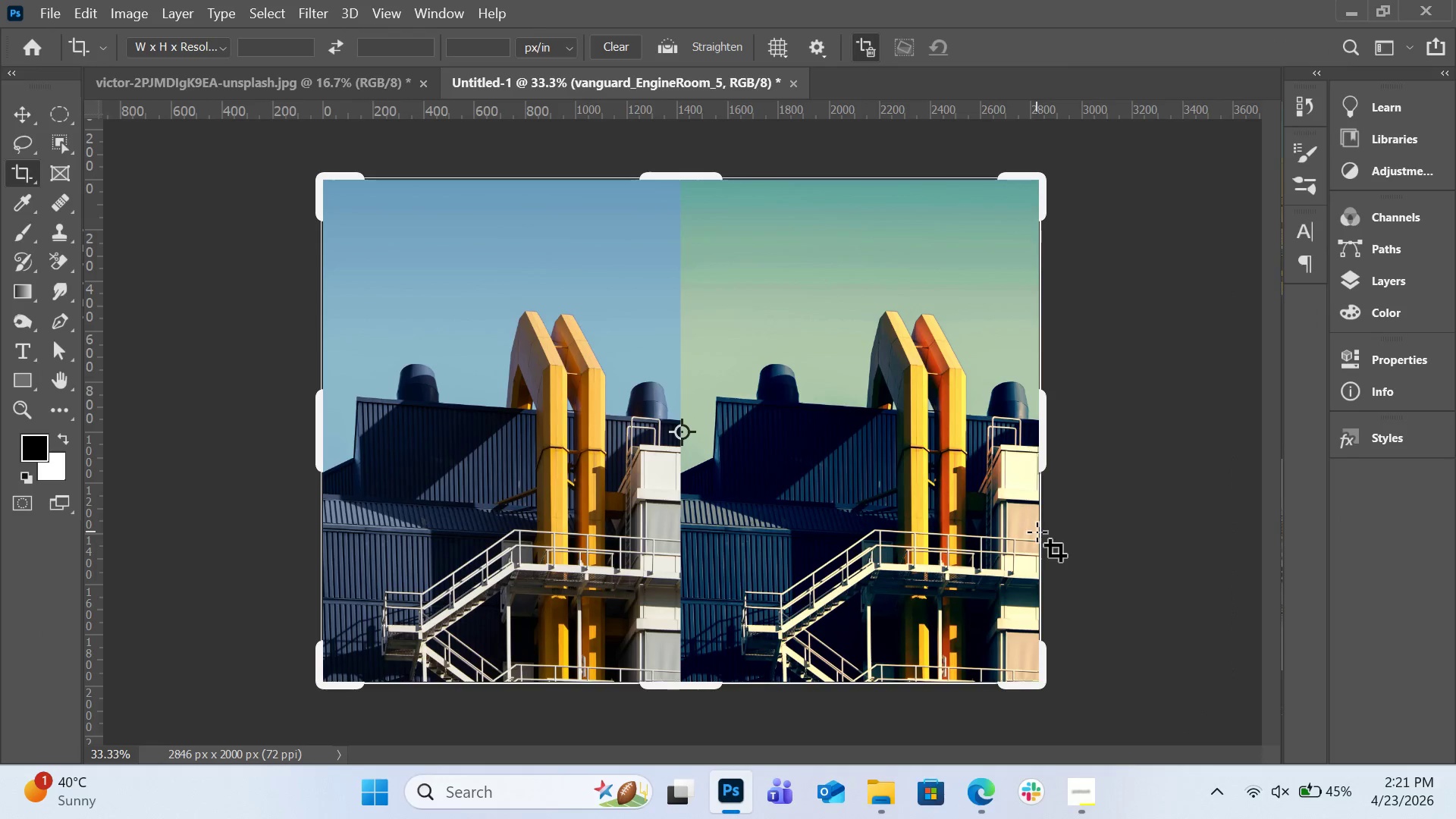 
key(Control+Z)
 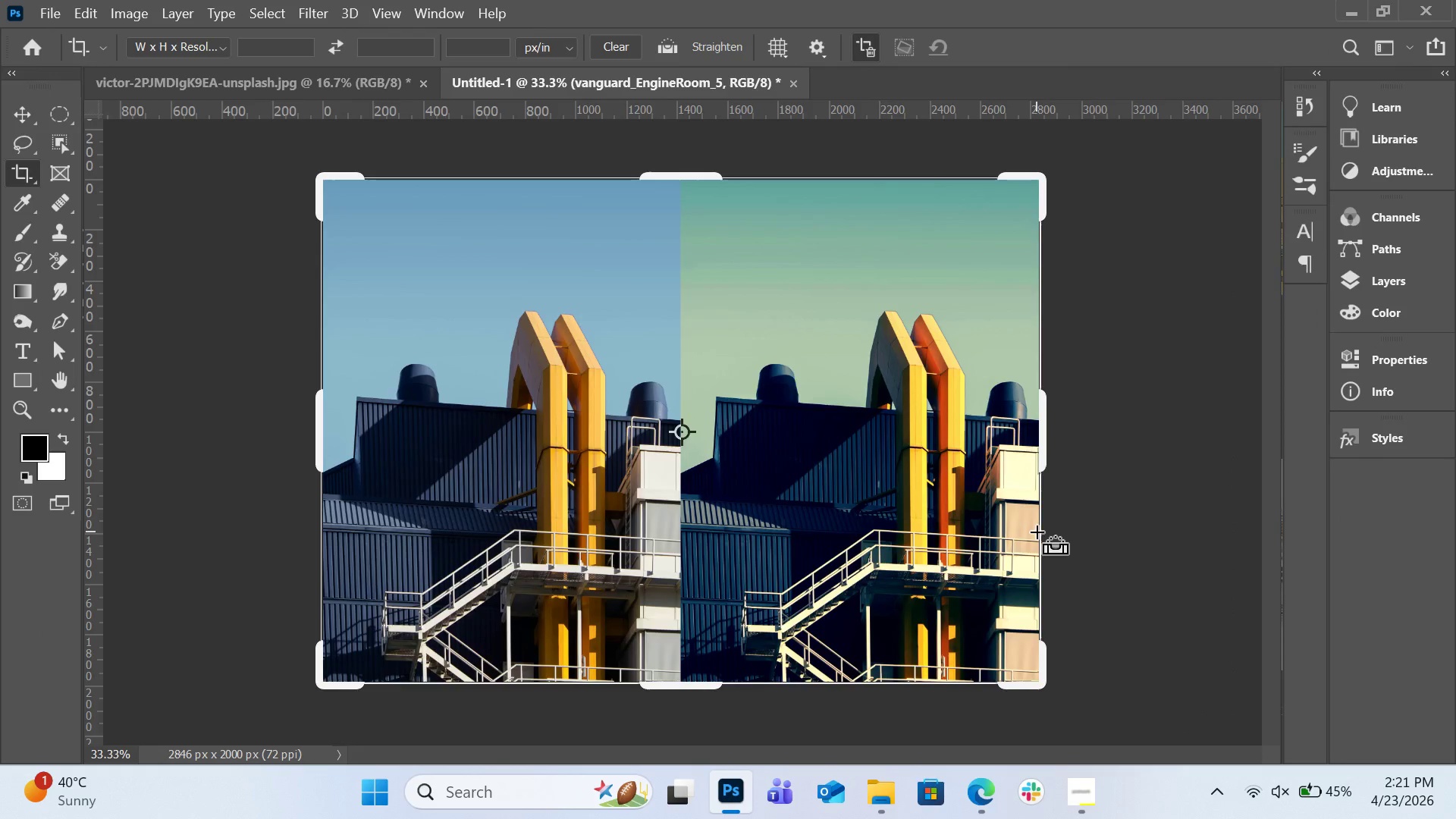 
key(Control+Z)
 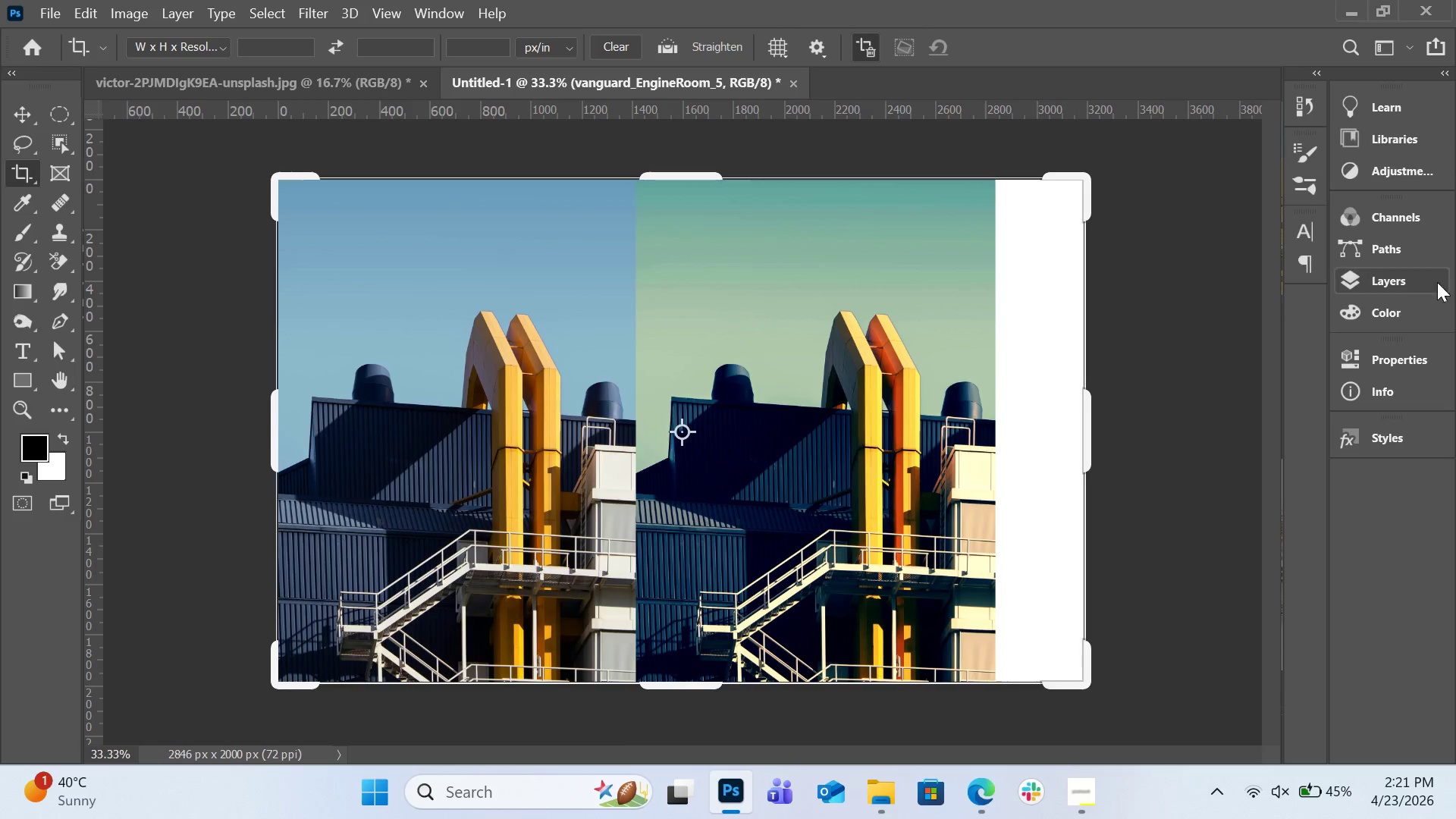 
double_click([1414, 284])
 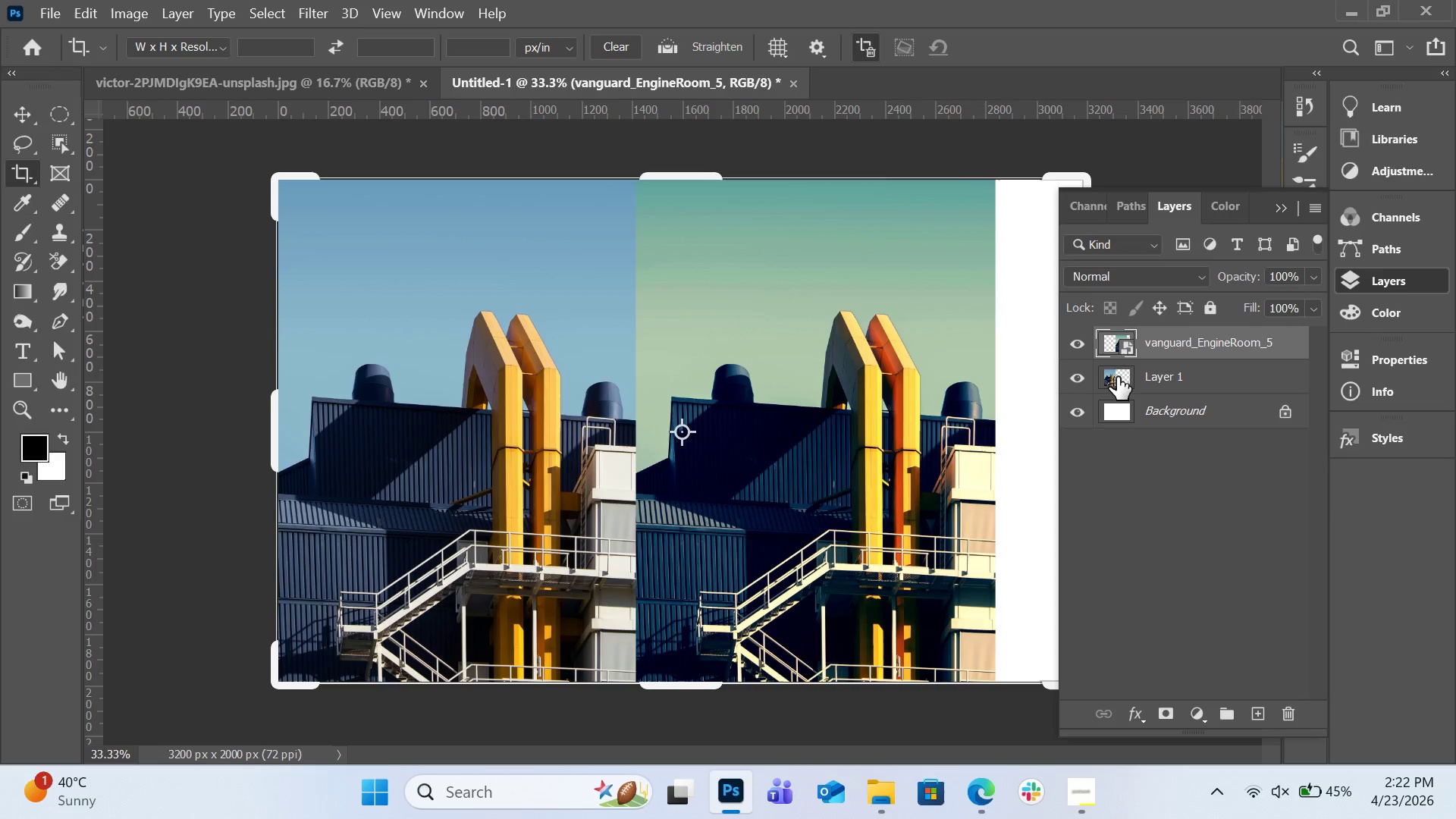 
left_click([1117, 378])
 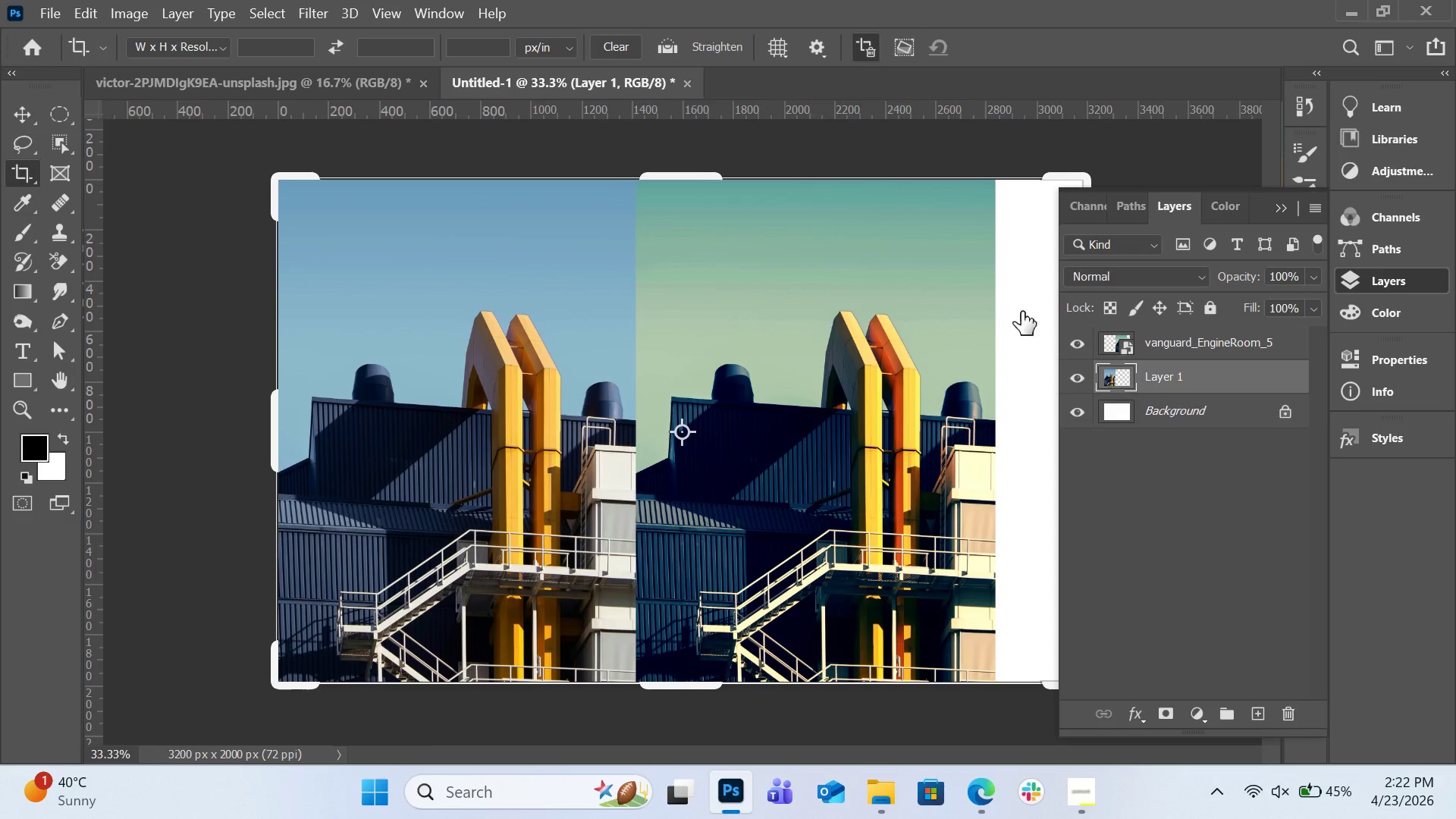 
left_click([143, 21])
 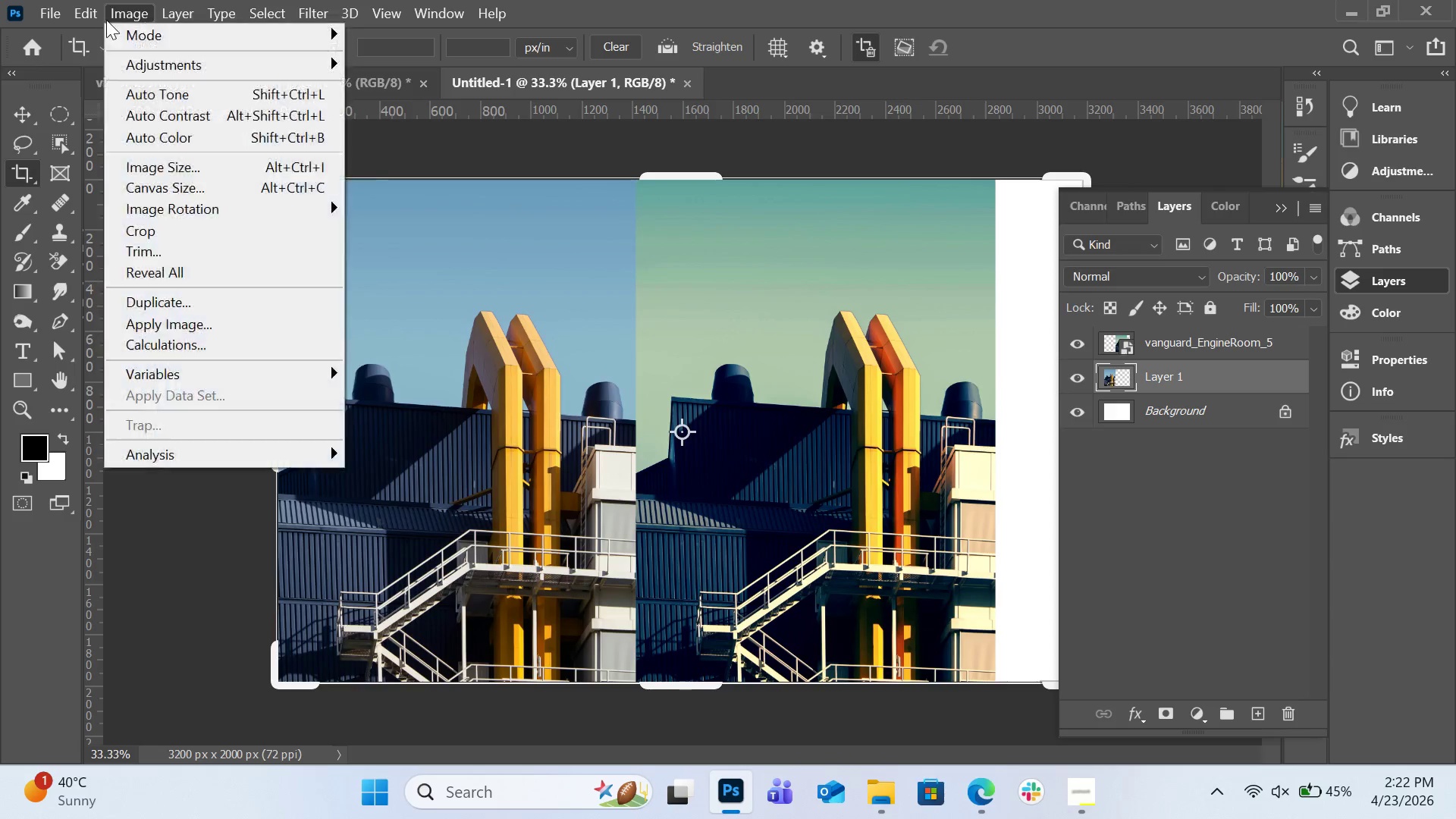 
mouse_move([99, 16])
 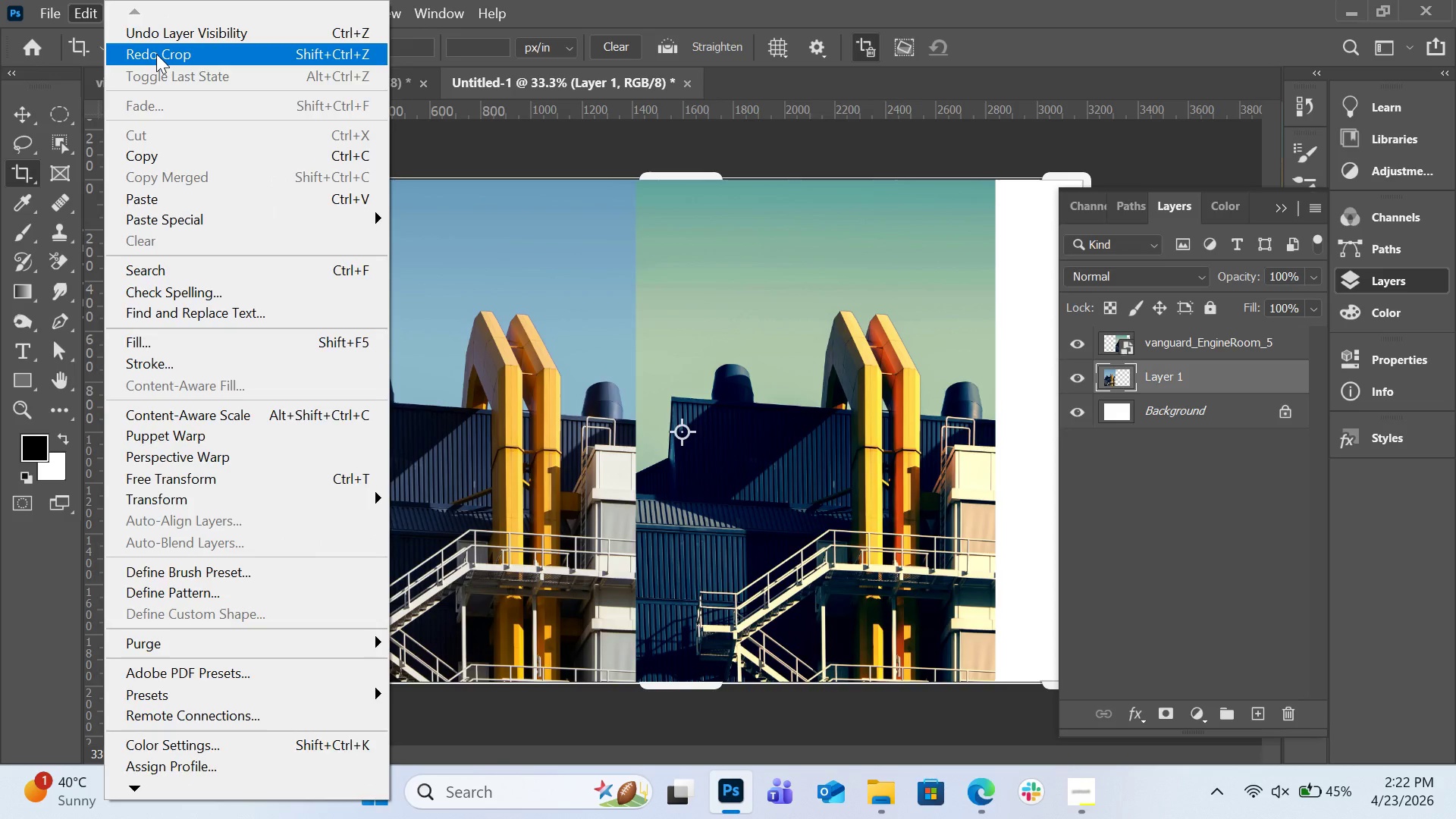 
left_click([156, 54])
 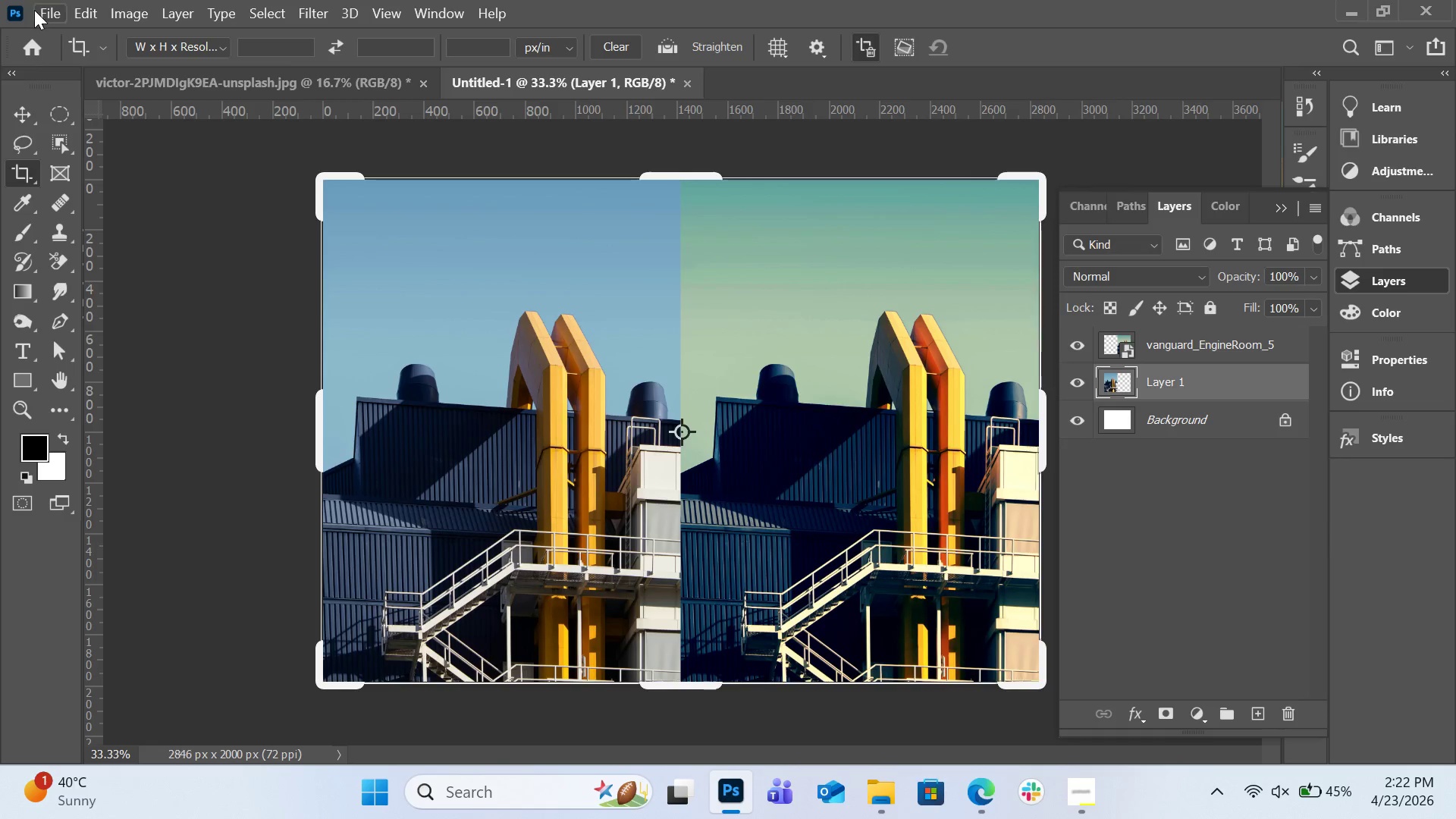 
left_click([46, 10])
 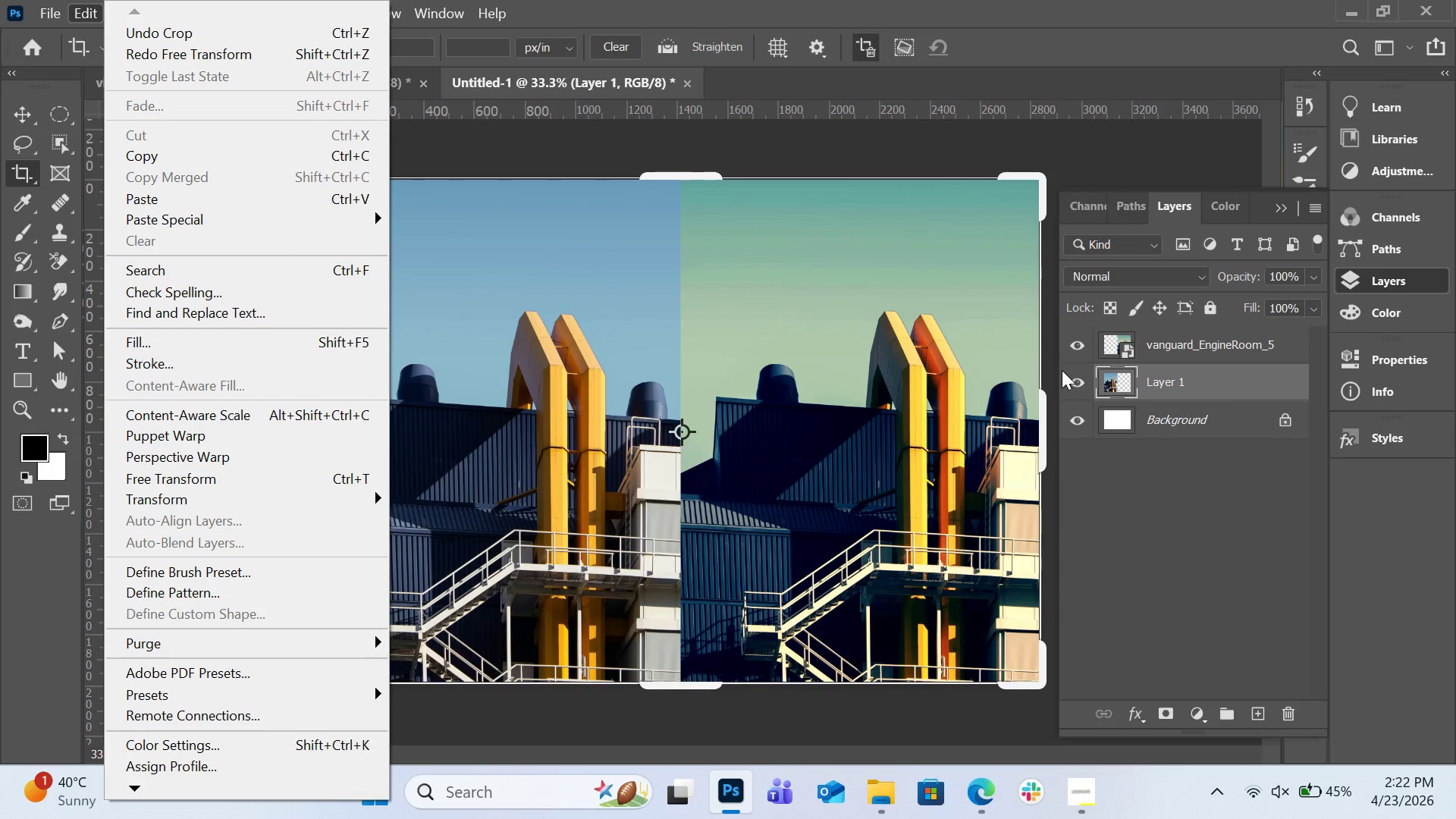 
left_click([1153, 344])
 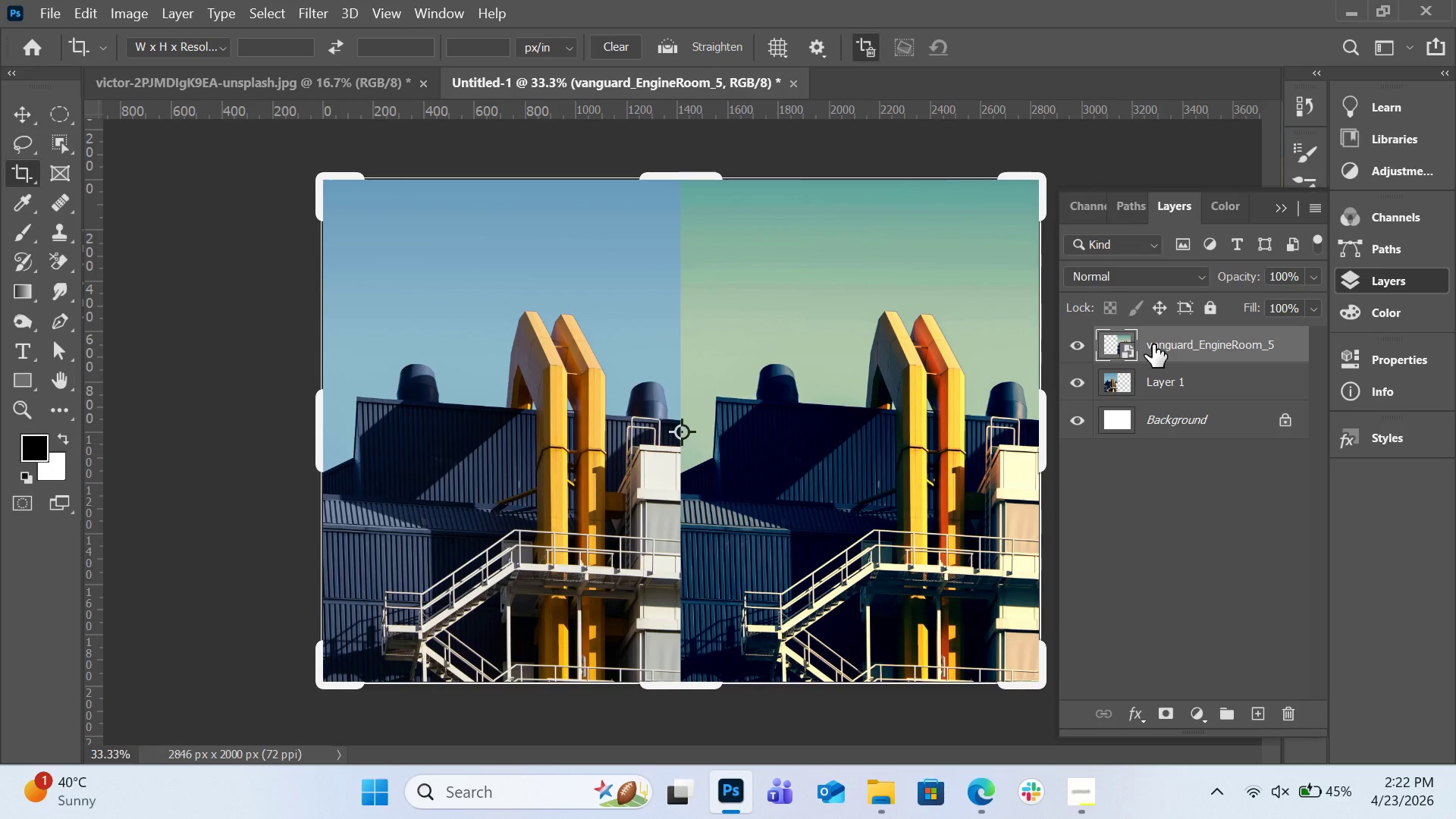 
key(Control+T)
 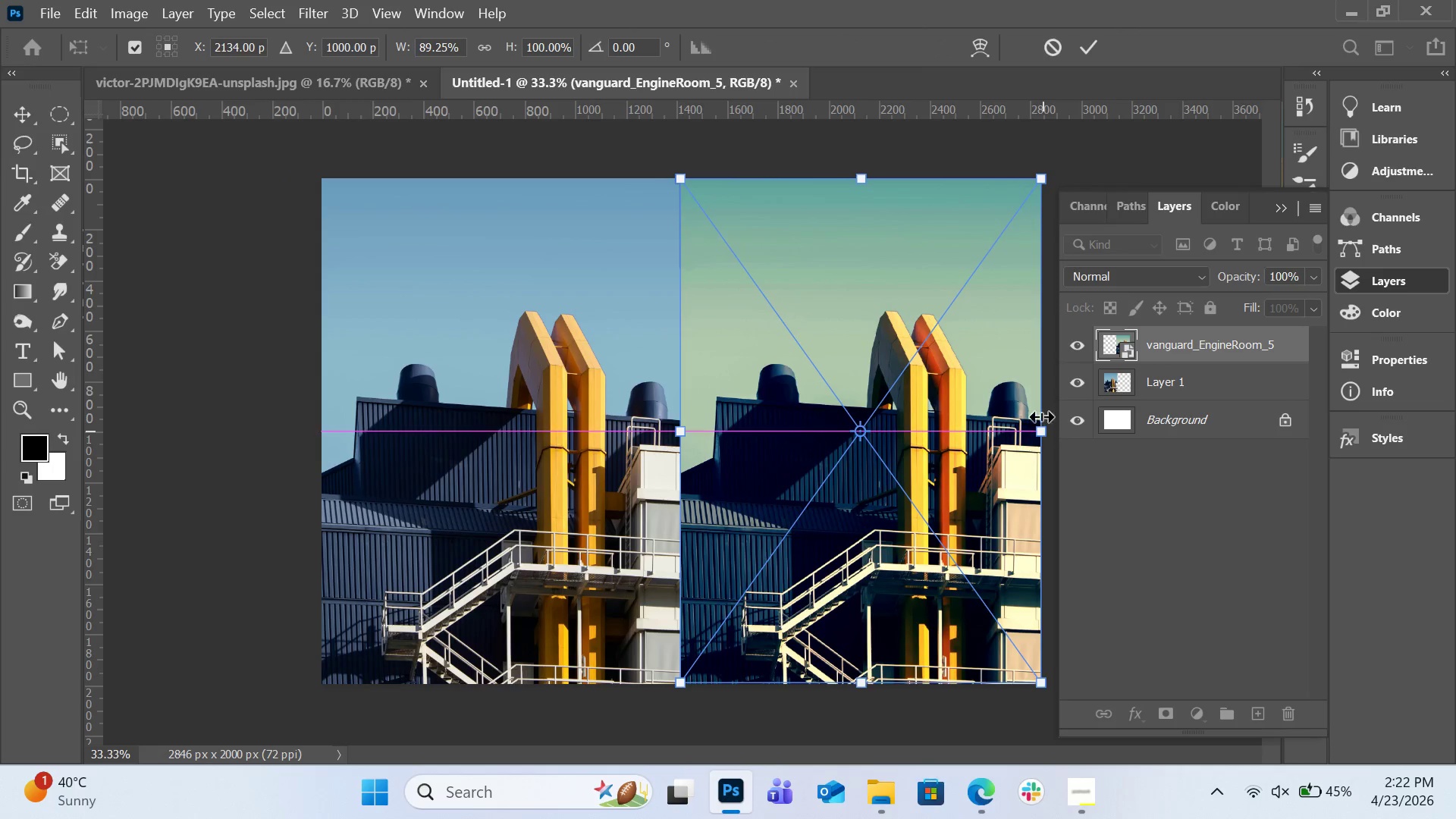 
left_click([1090, 51])
 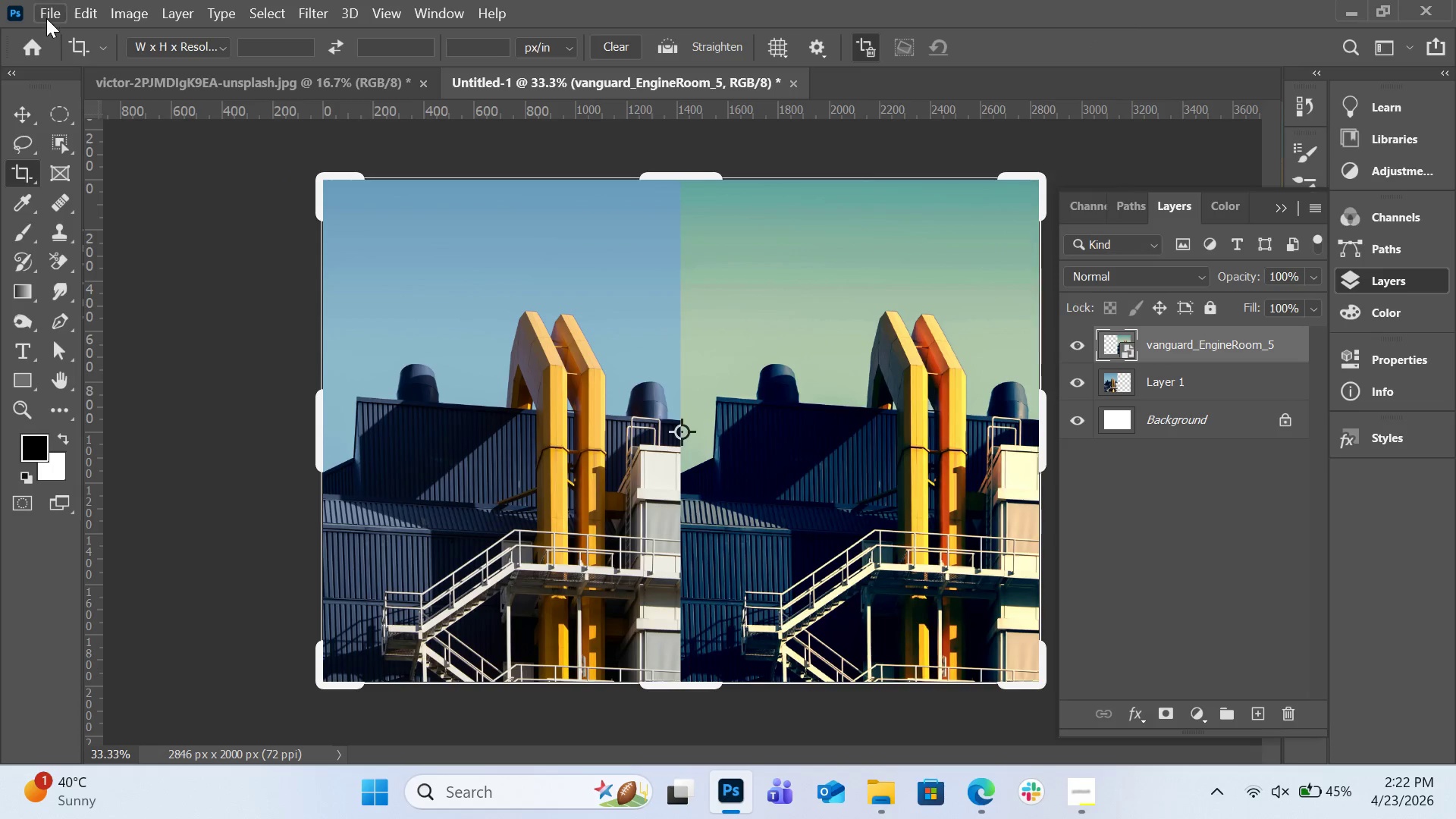 
left_click([46, 17])
 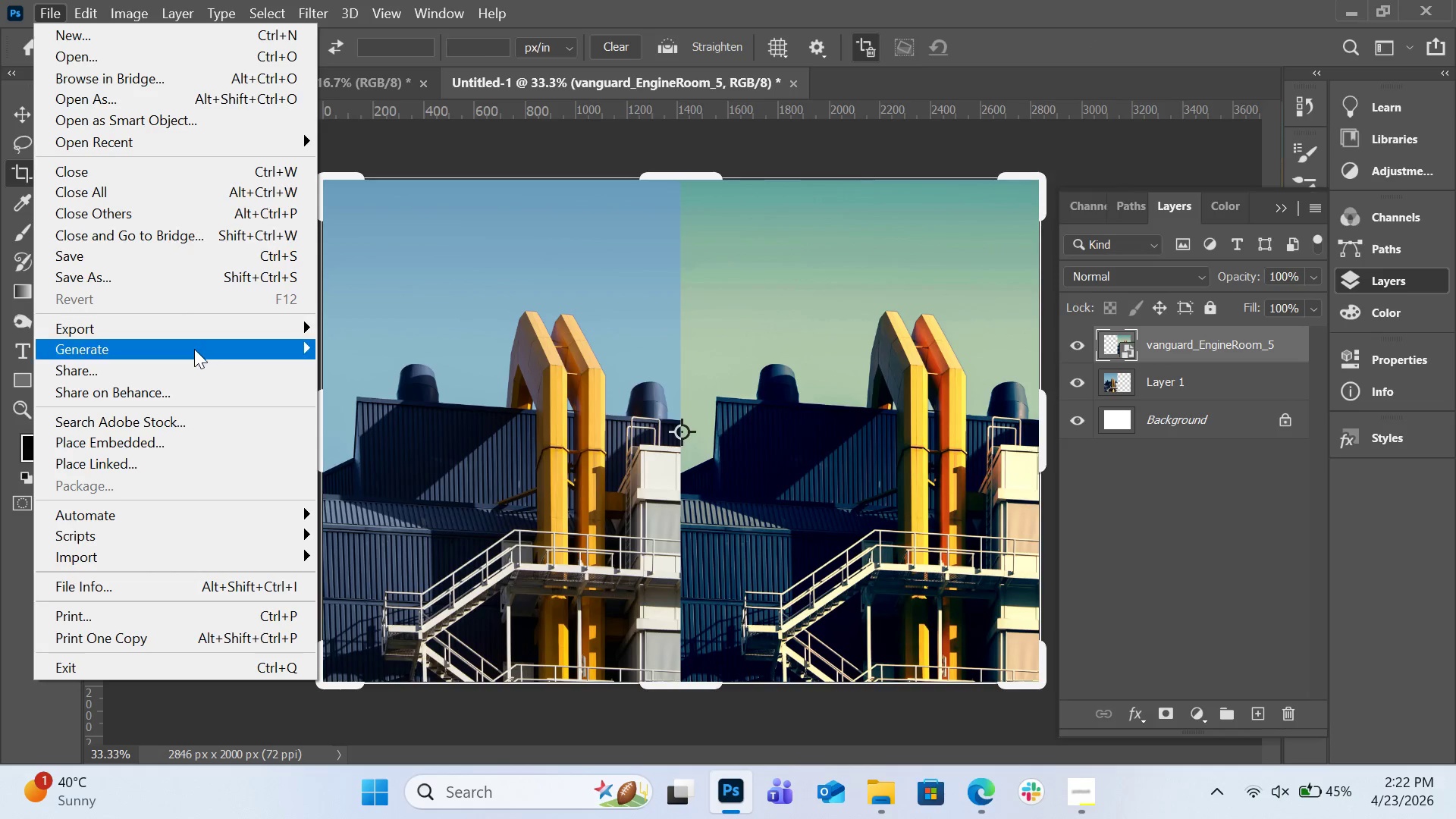 
mouse_move([213, 325])
 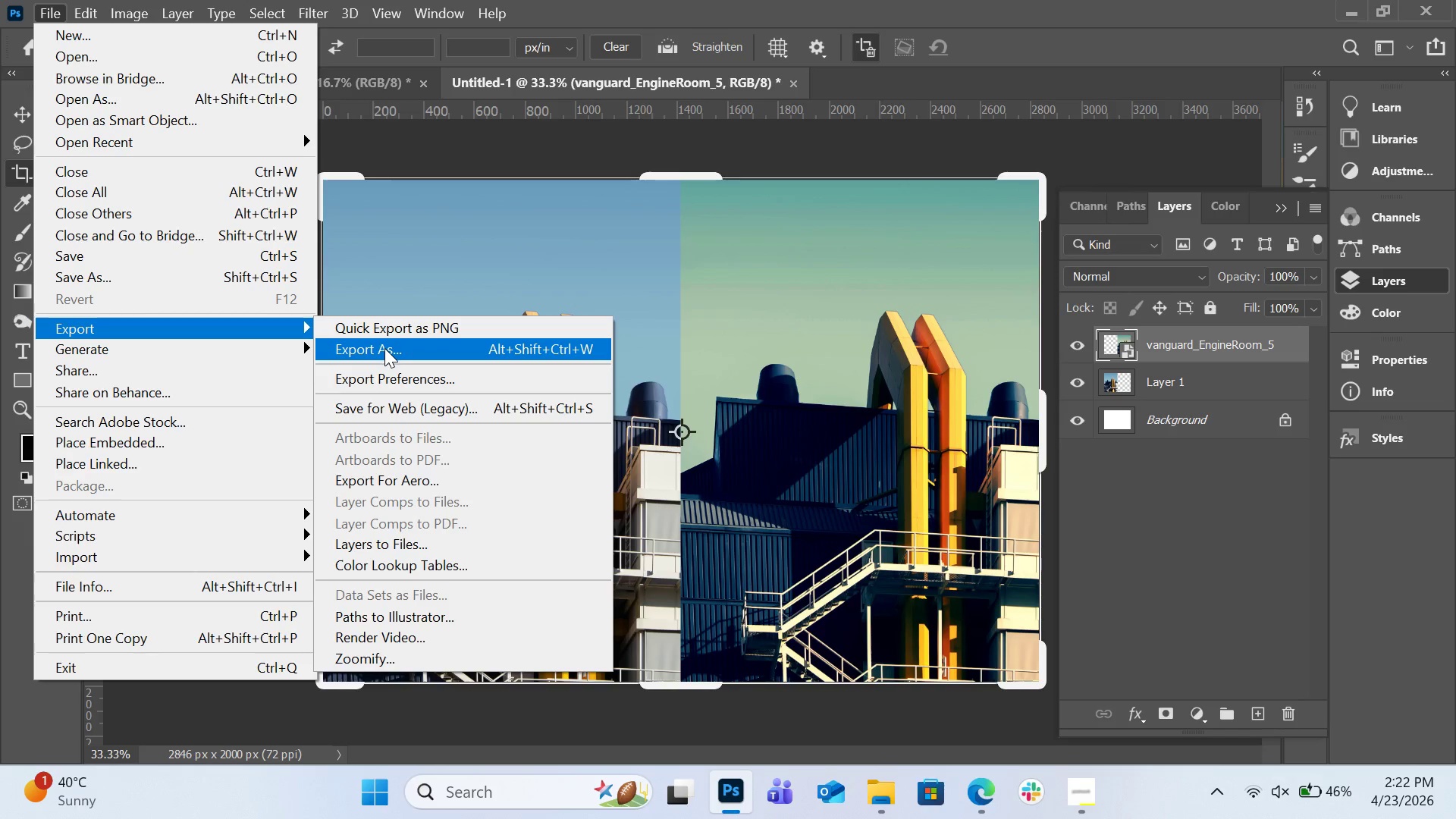 
left_click([384, 348])
 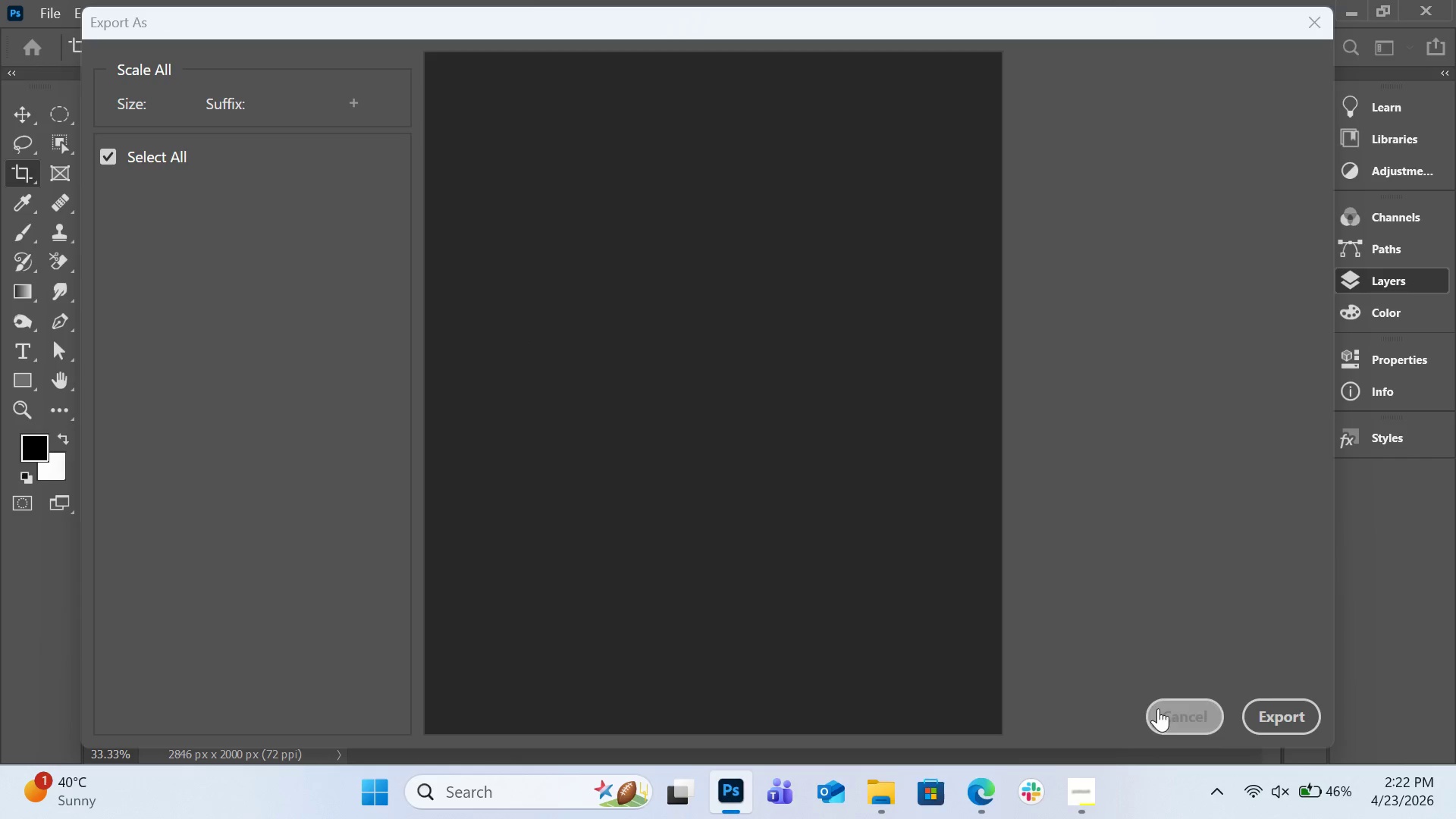 
wait(9.14)
 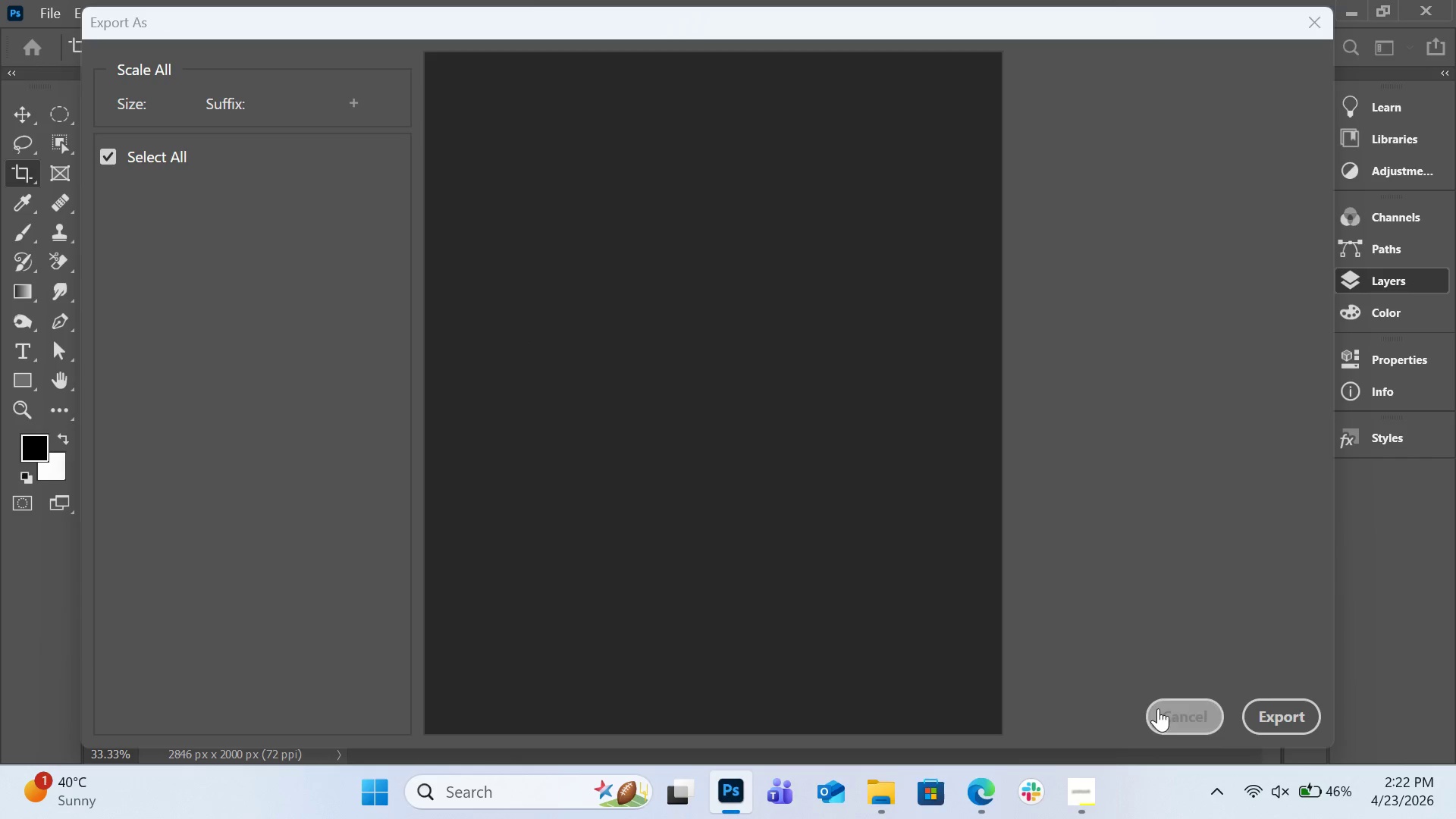 
double_click([1243, 144])
 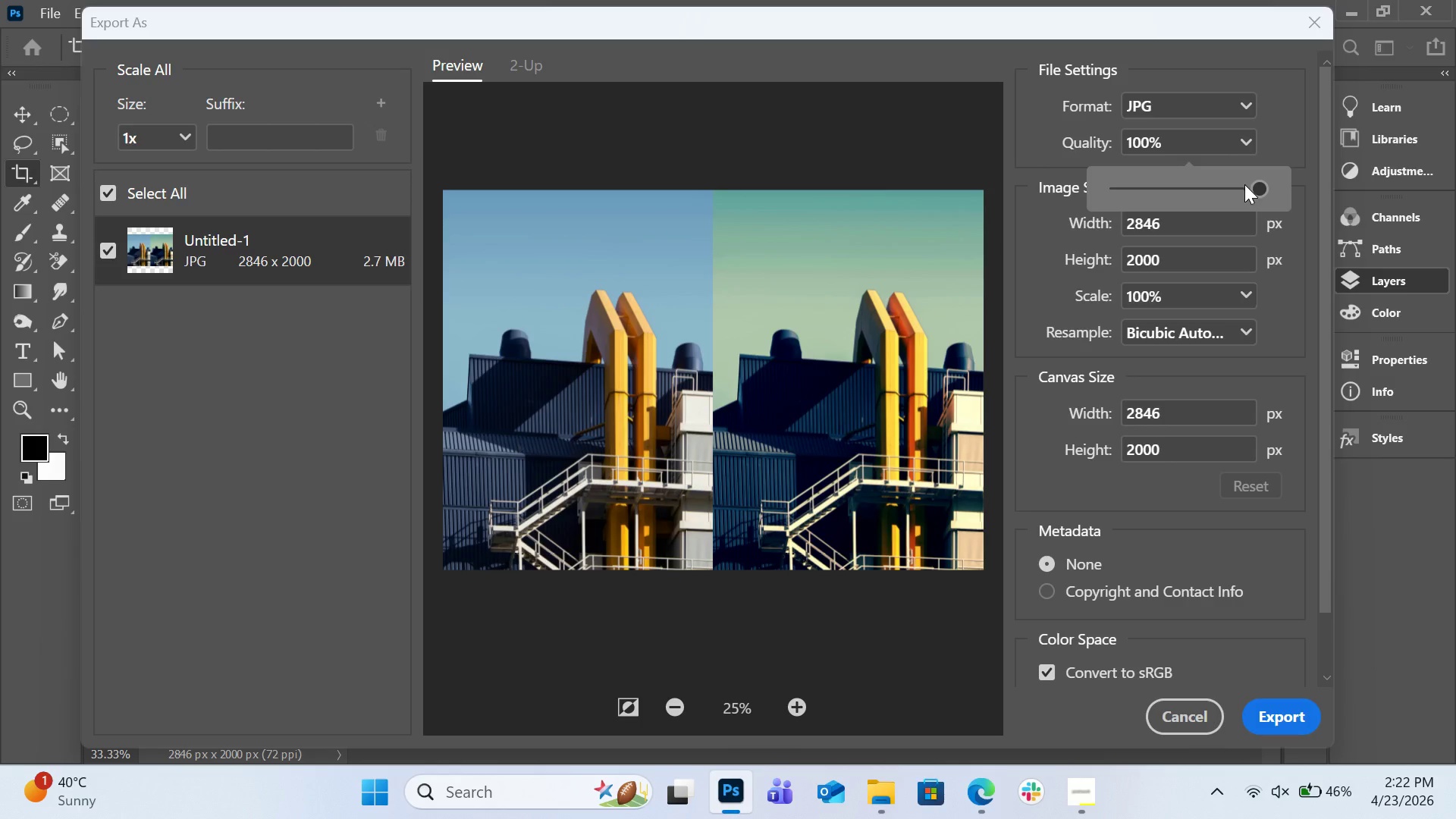 
left_click([1244, 184])
 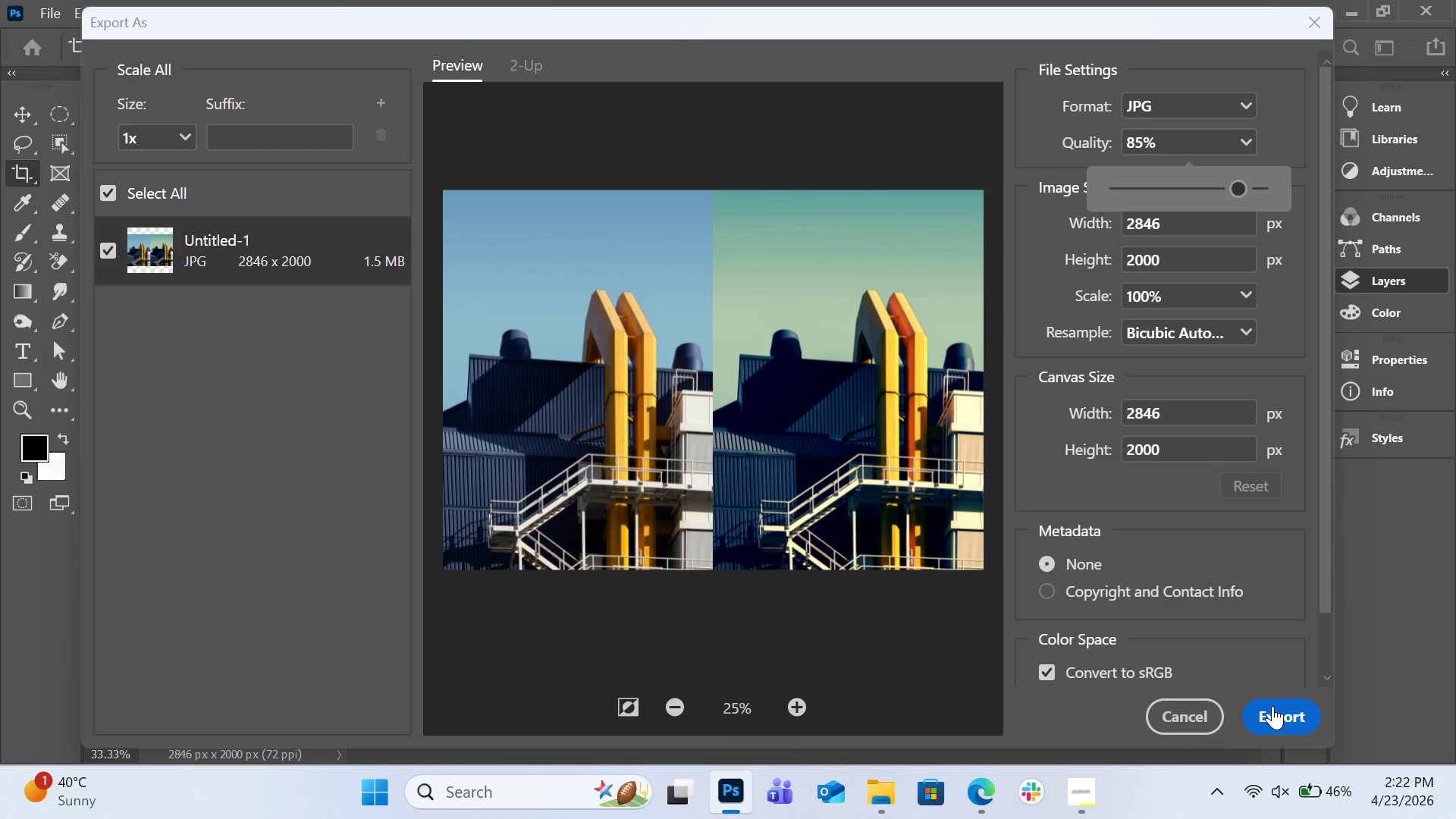 
left_click([1272, 706])
 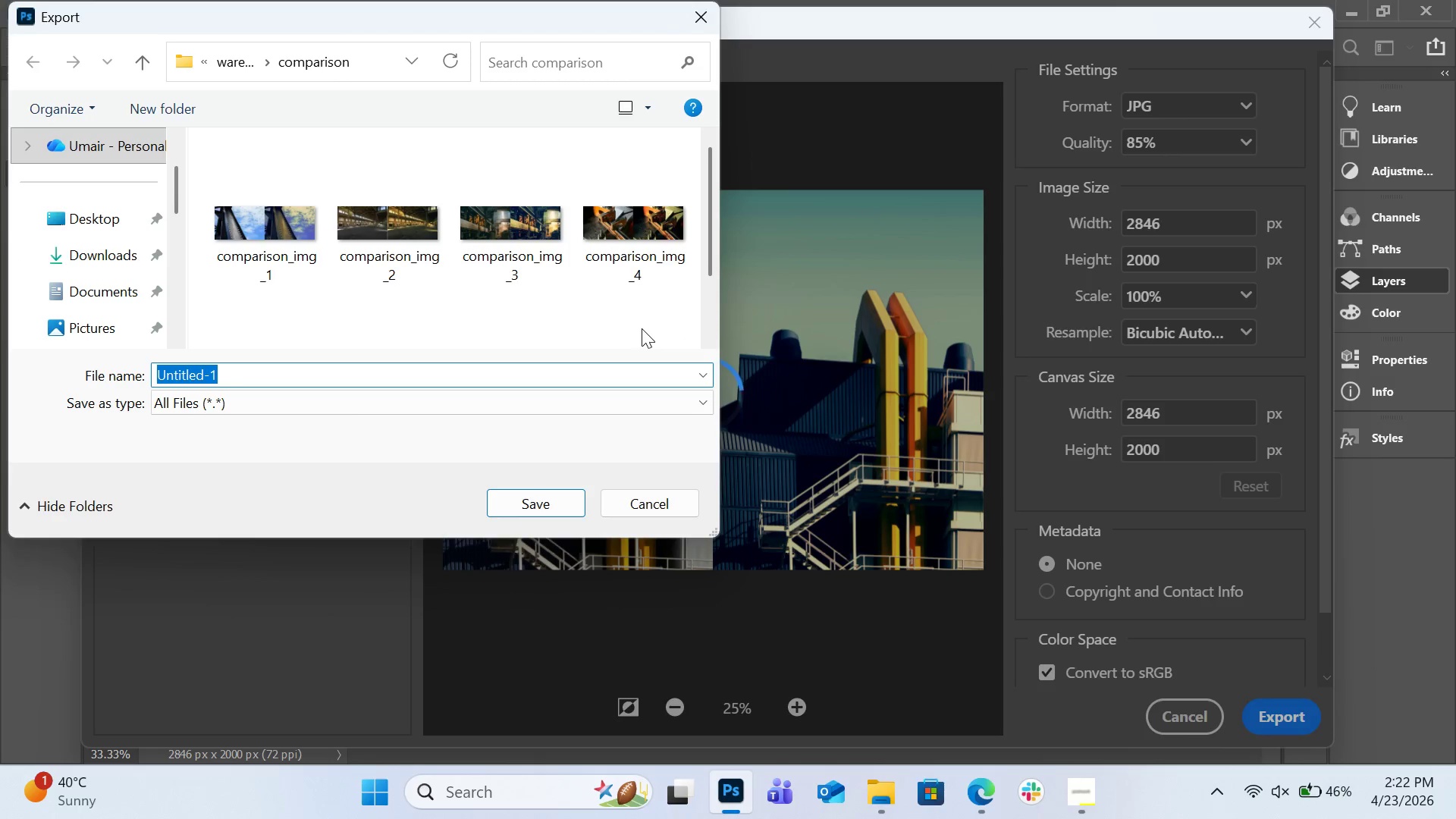 
scroll: coordinate [624, 306], scroll_direction: down, amount: 1.0
 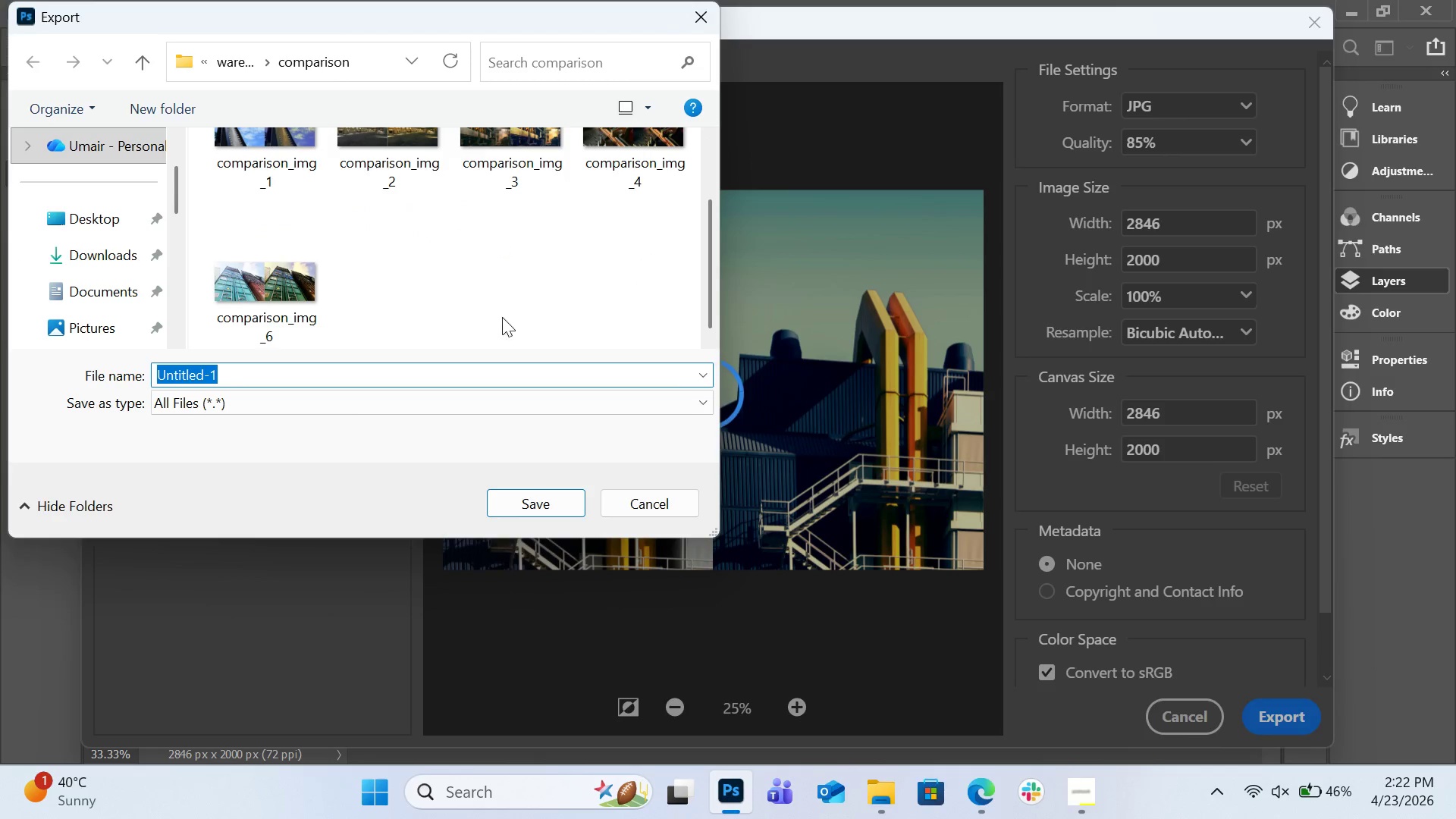 
left_click([299, 316])
 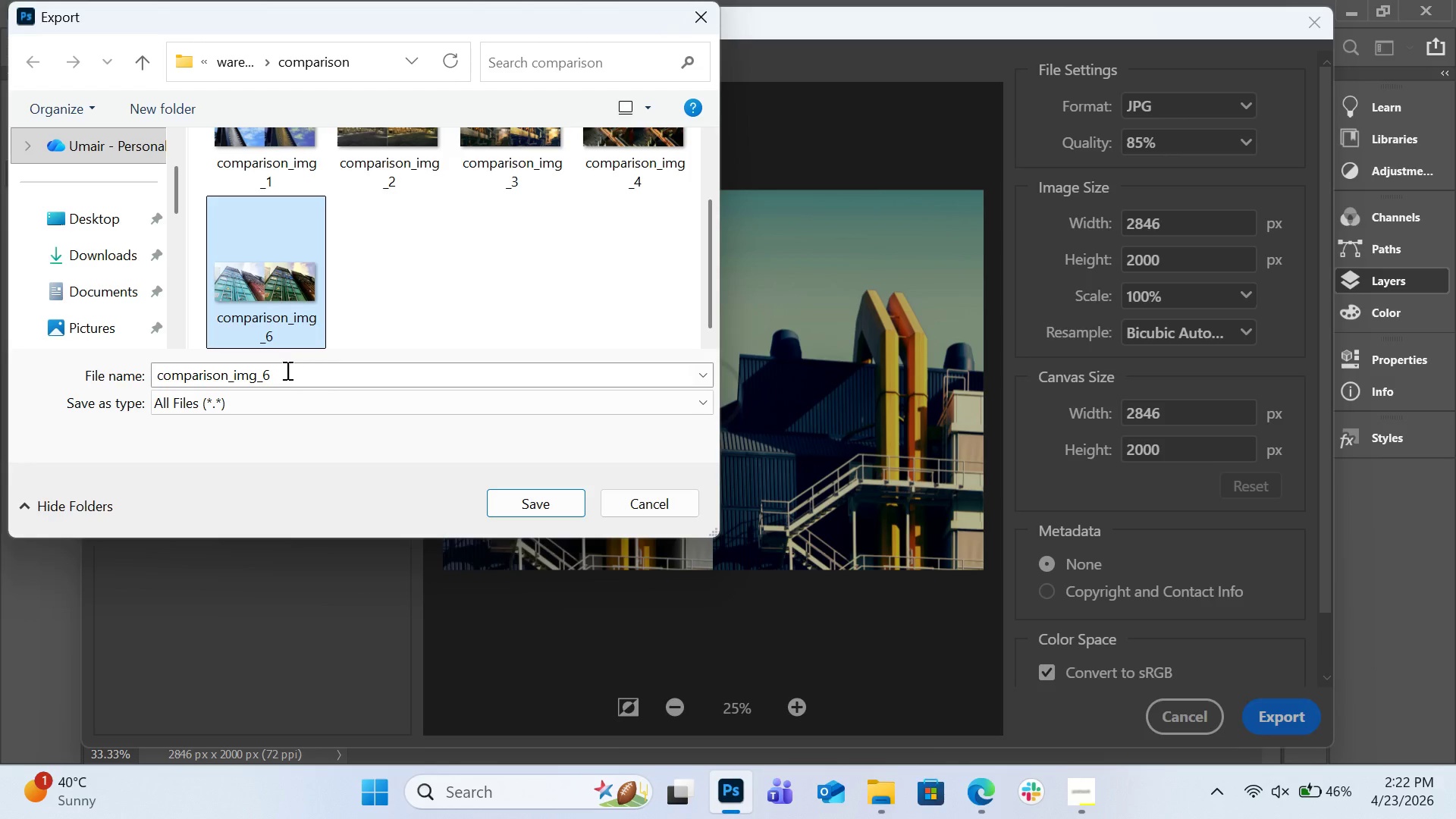 
left_click([278, 378])
 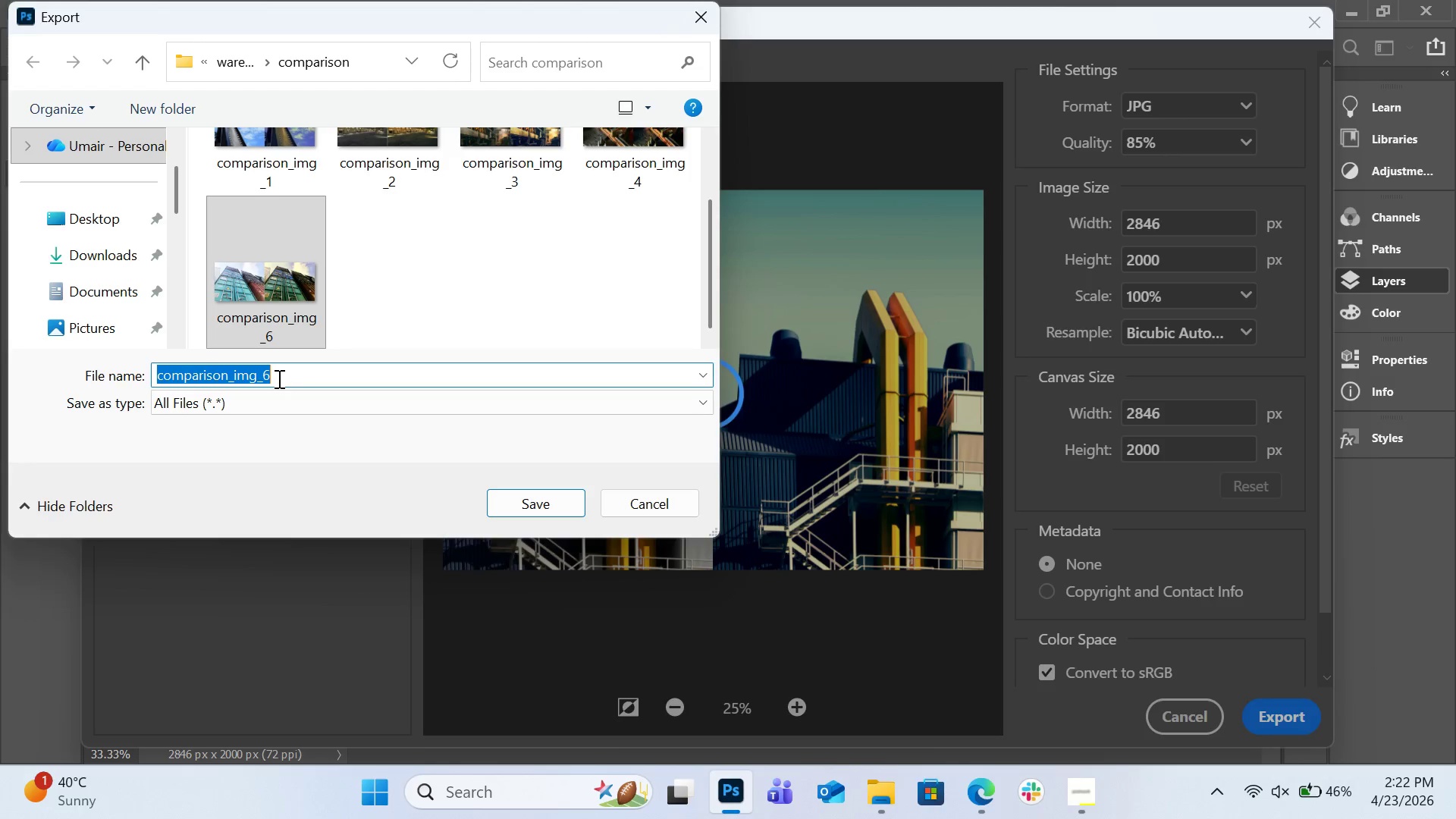 
left_click([278, 378])
 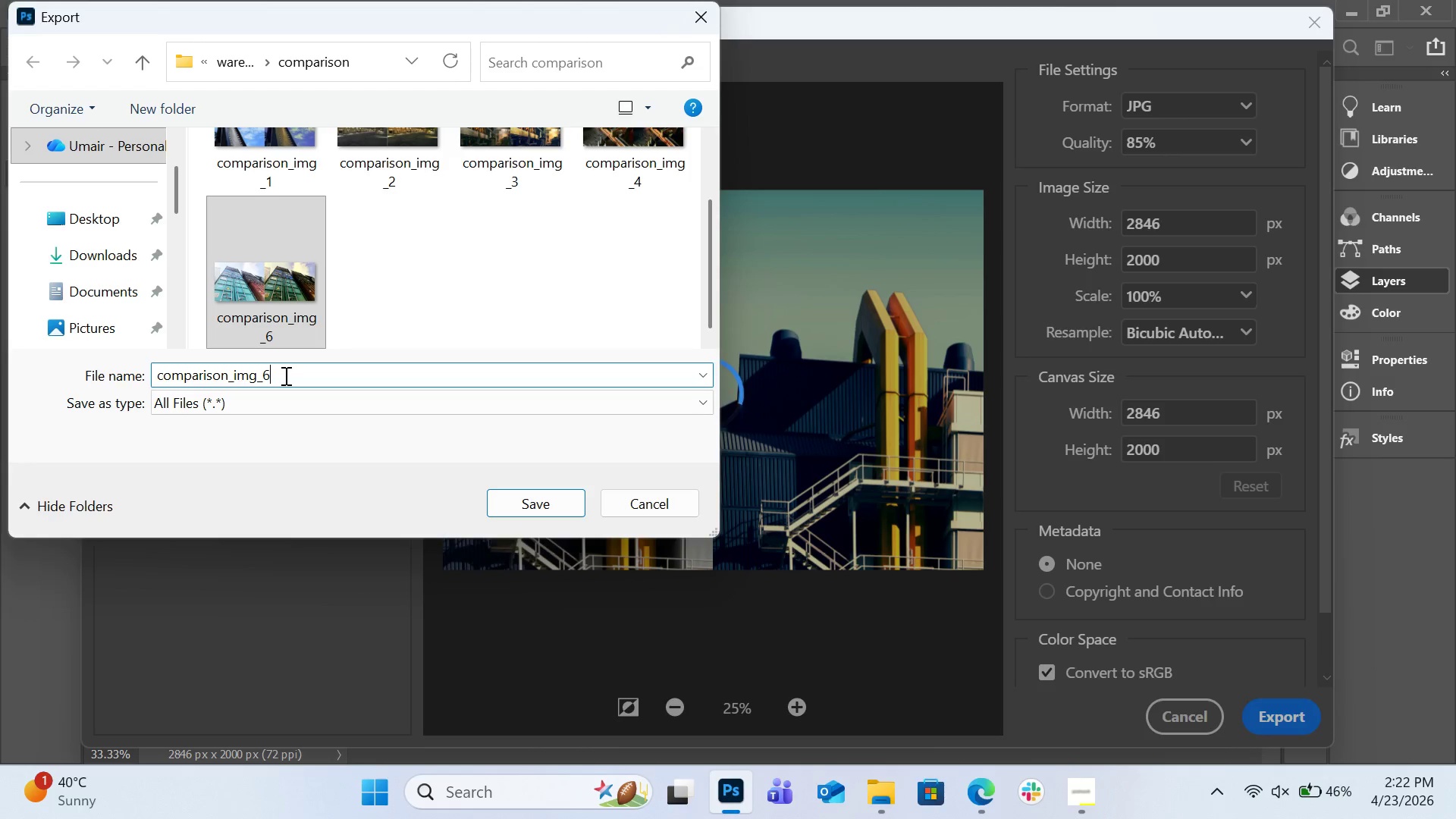 